 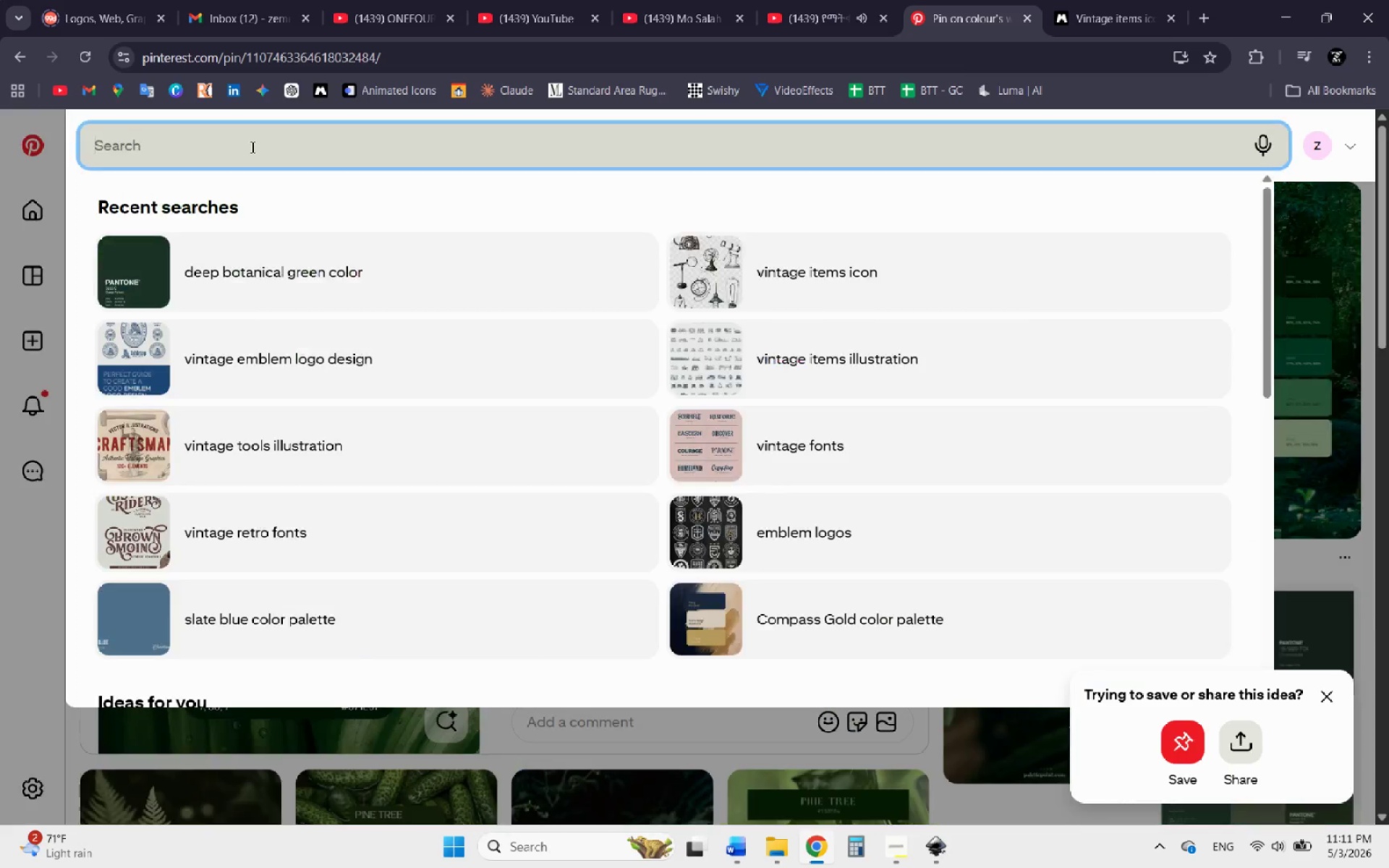 
key(Control+V)
 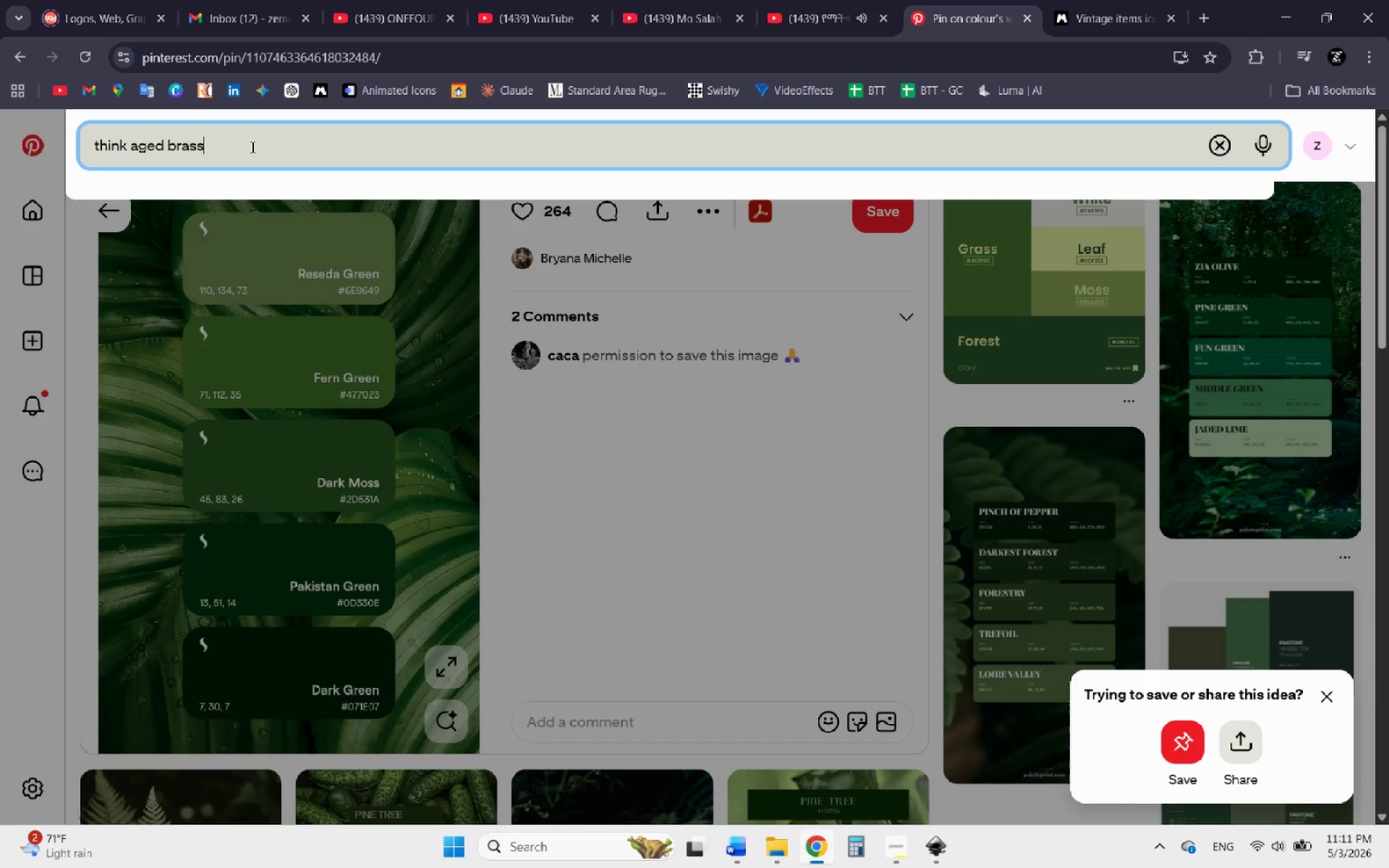 
key(Space)
 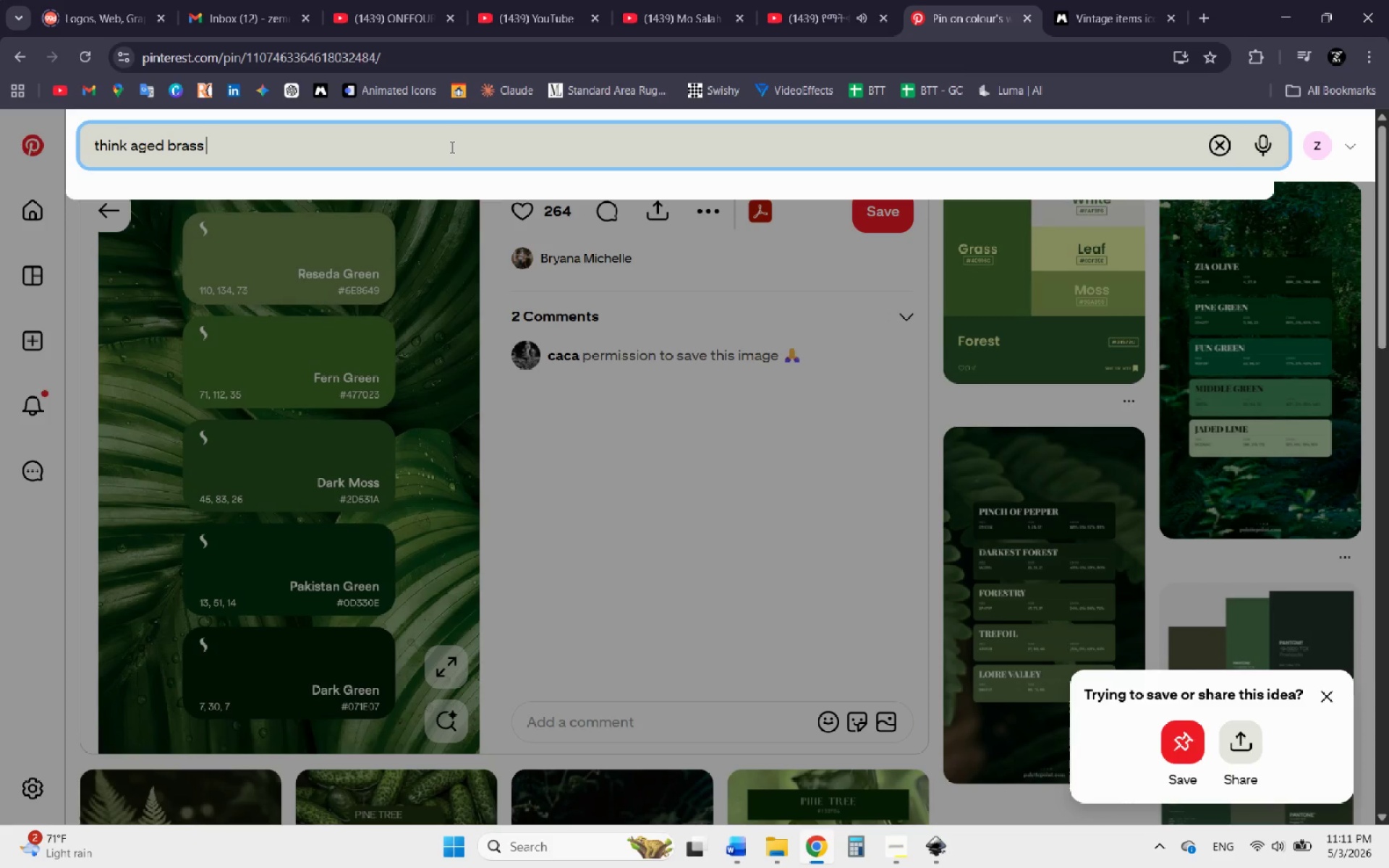 
type(color palette)
 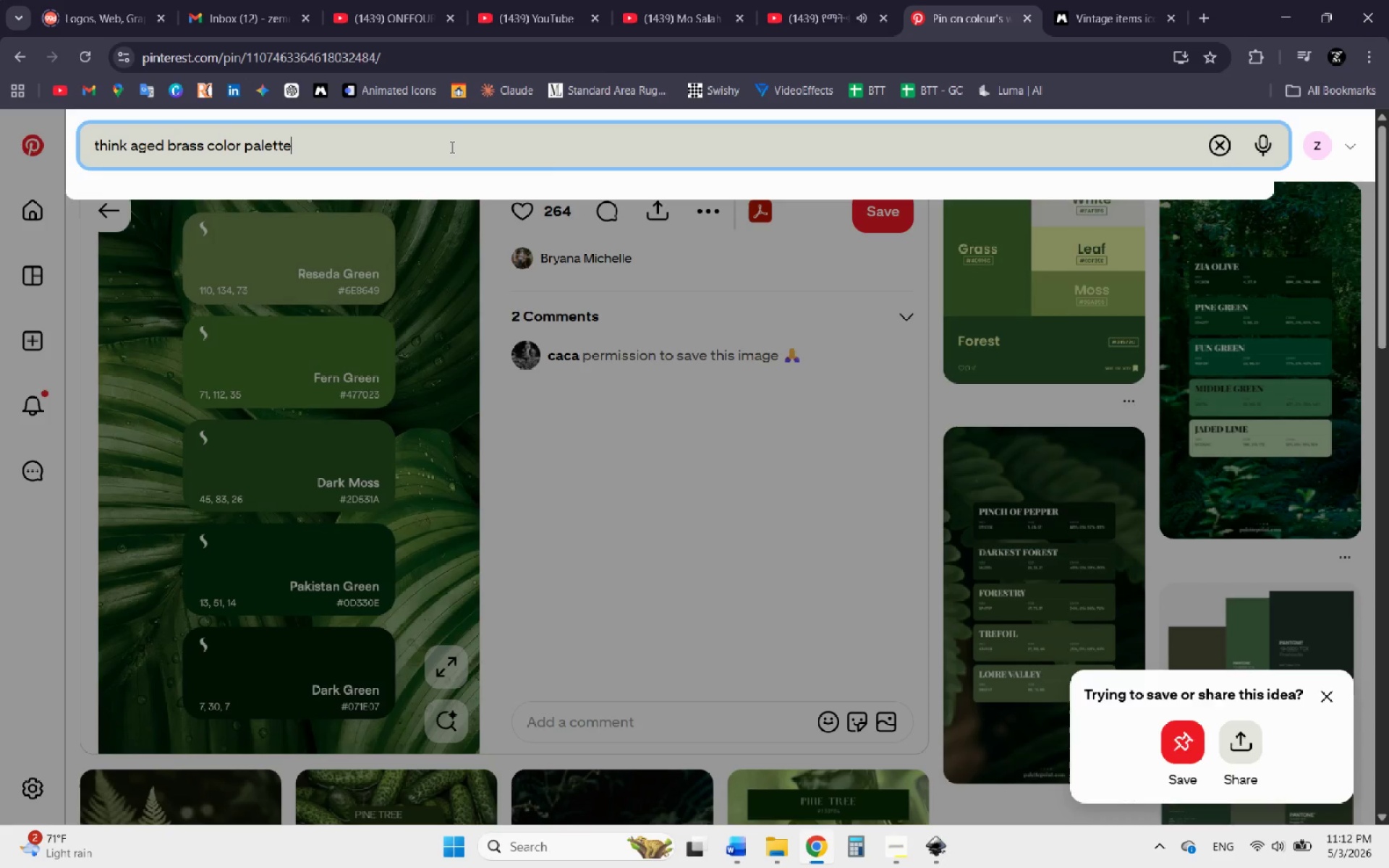 
key(Enter)
 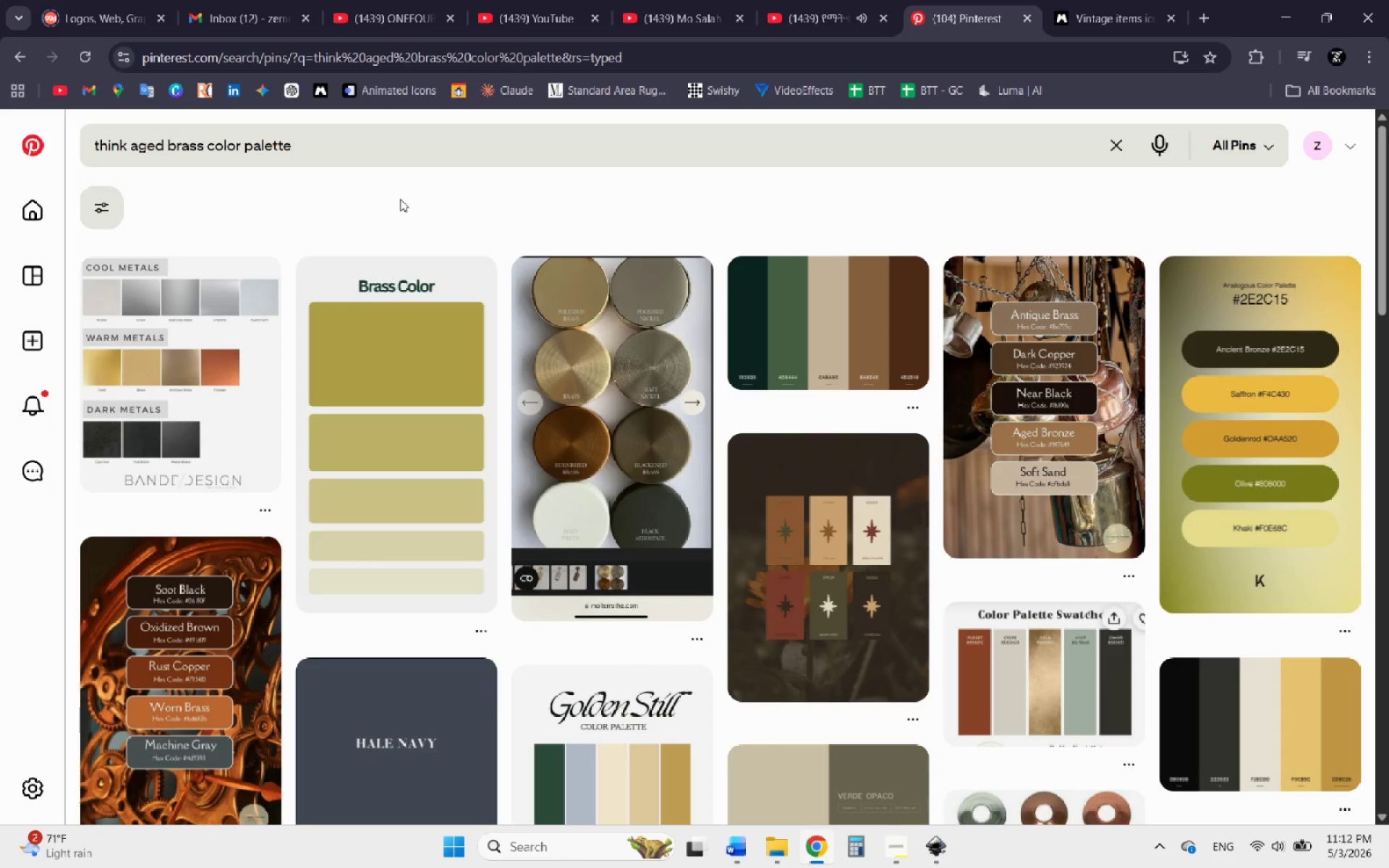 
wait(13.81)
 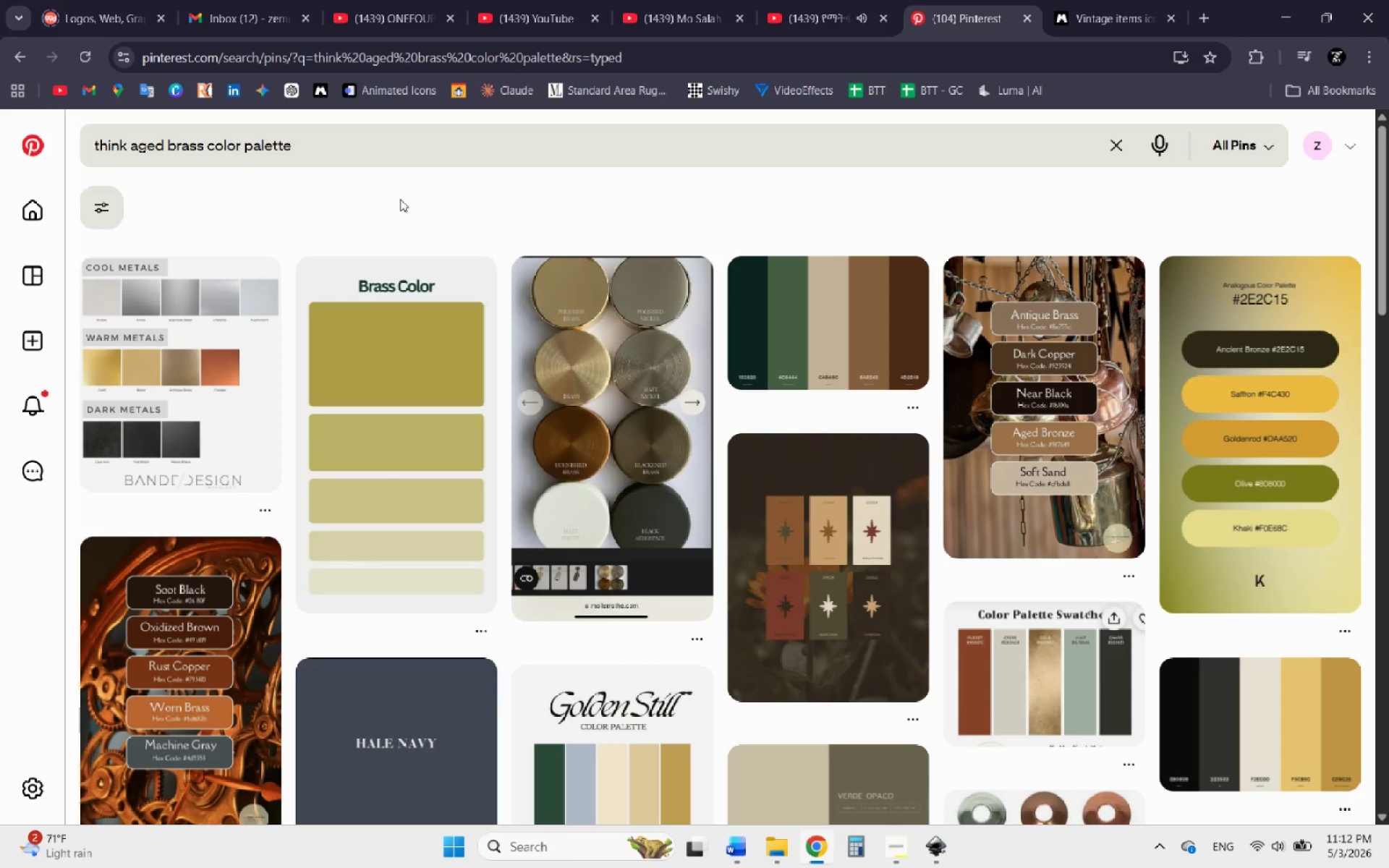 
scroll: coordinate [453, 344], scroll_direction: down, amount: 1.0
 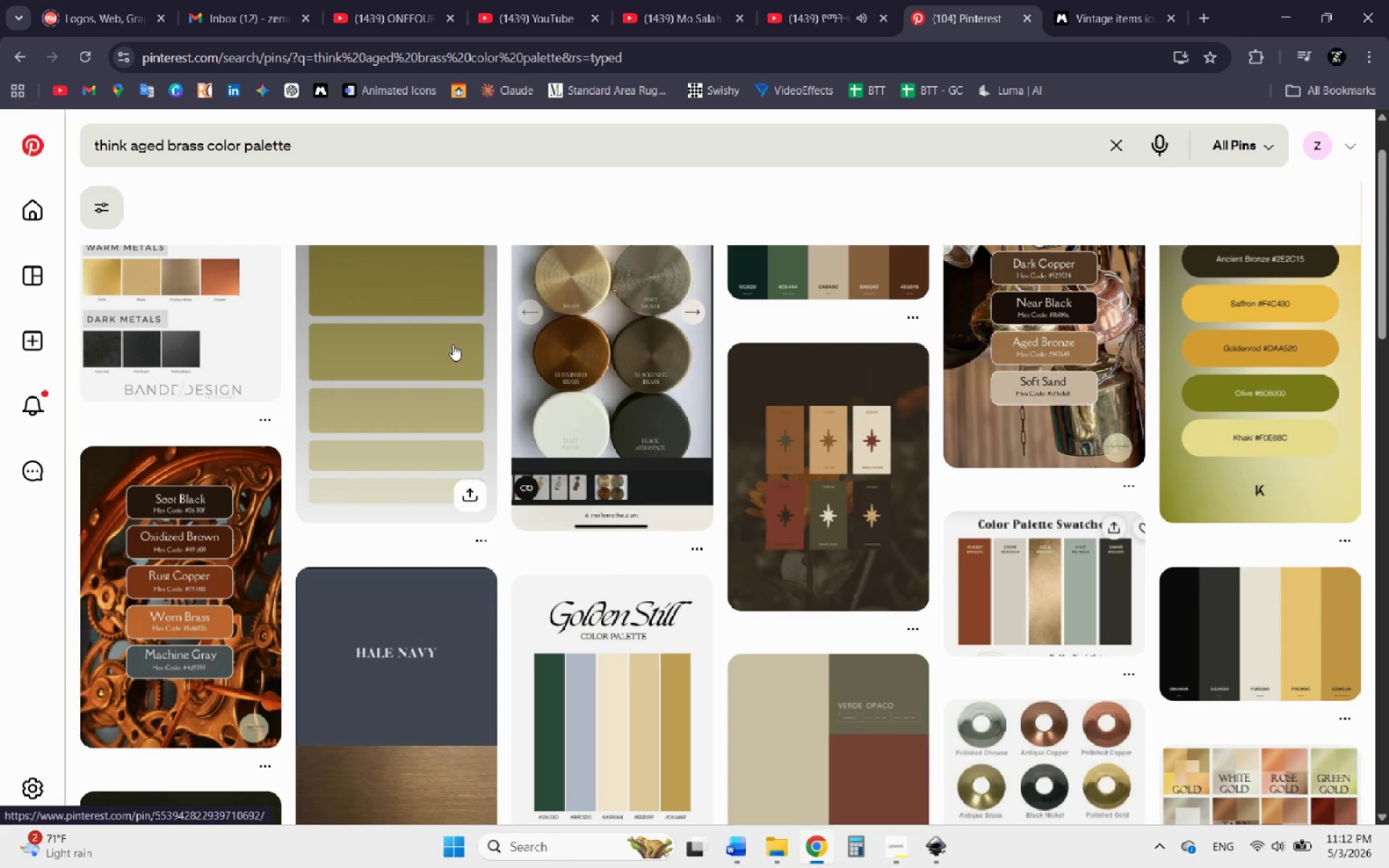 
scroll: coordinate [453, 344], scroll_direction: up, amount: 1.0
 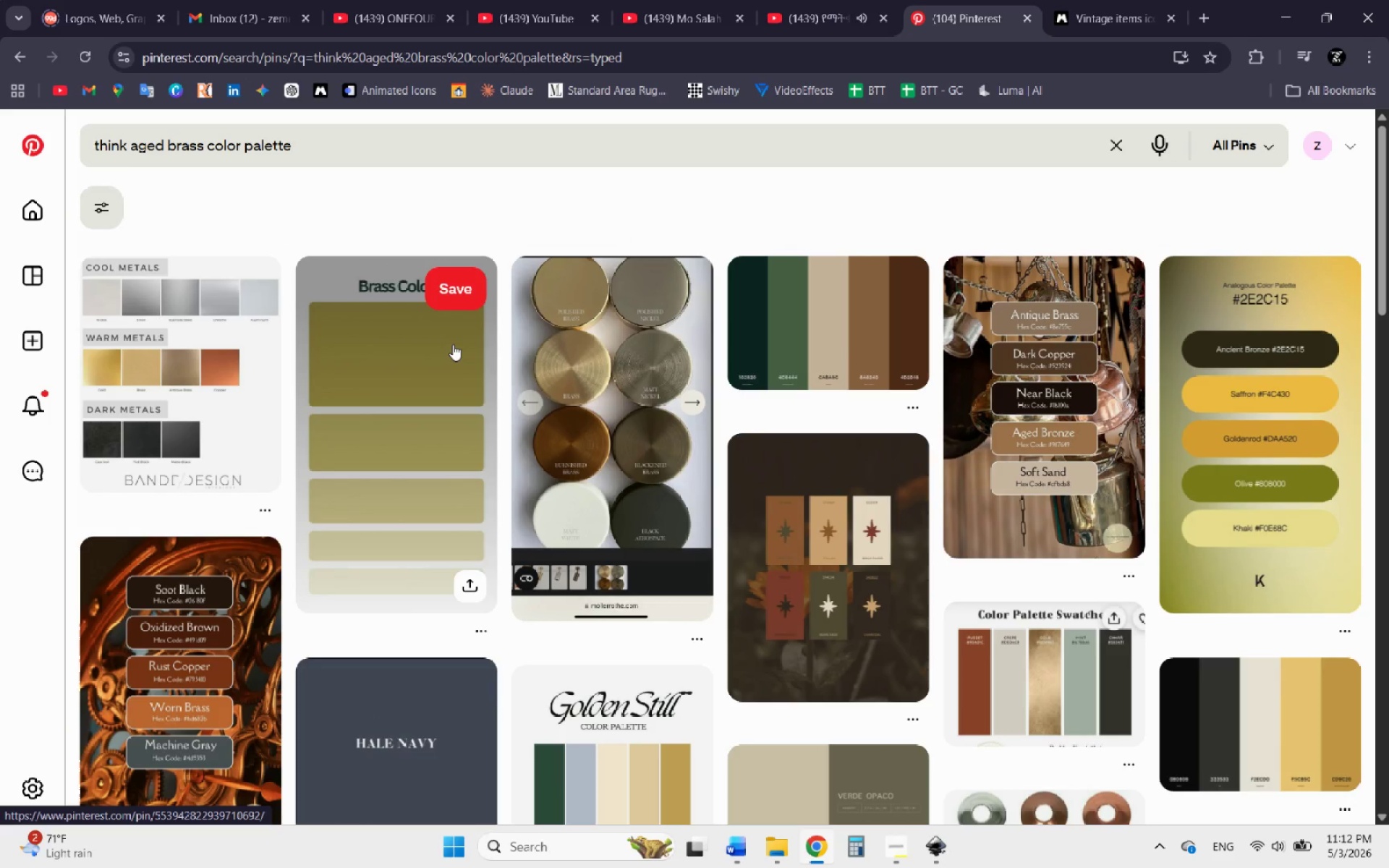 
left_click([1050, 372])
 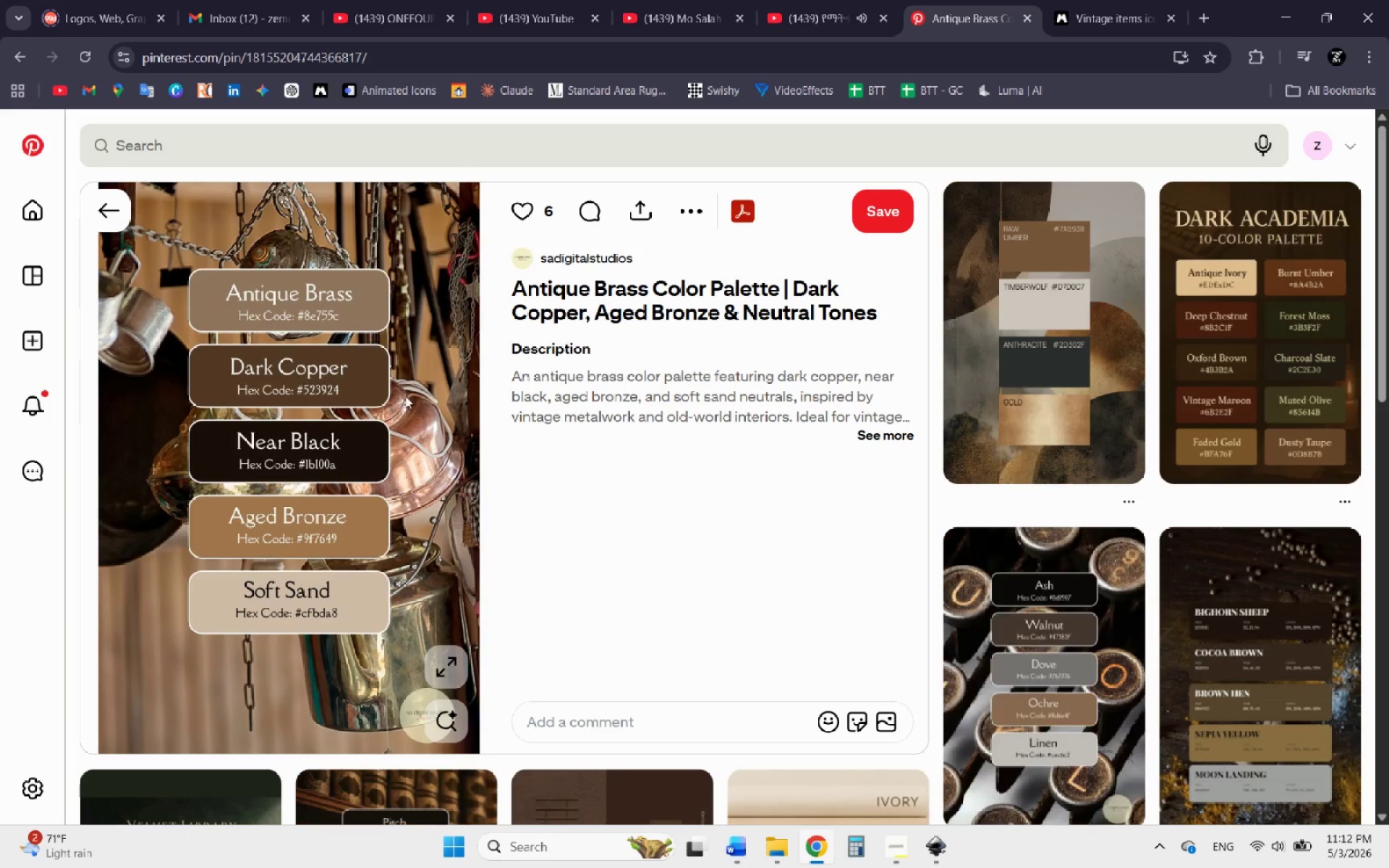 
right_click([368, 376])
 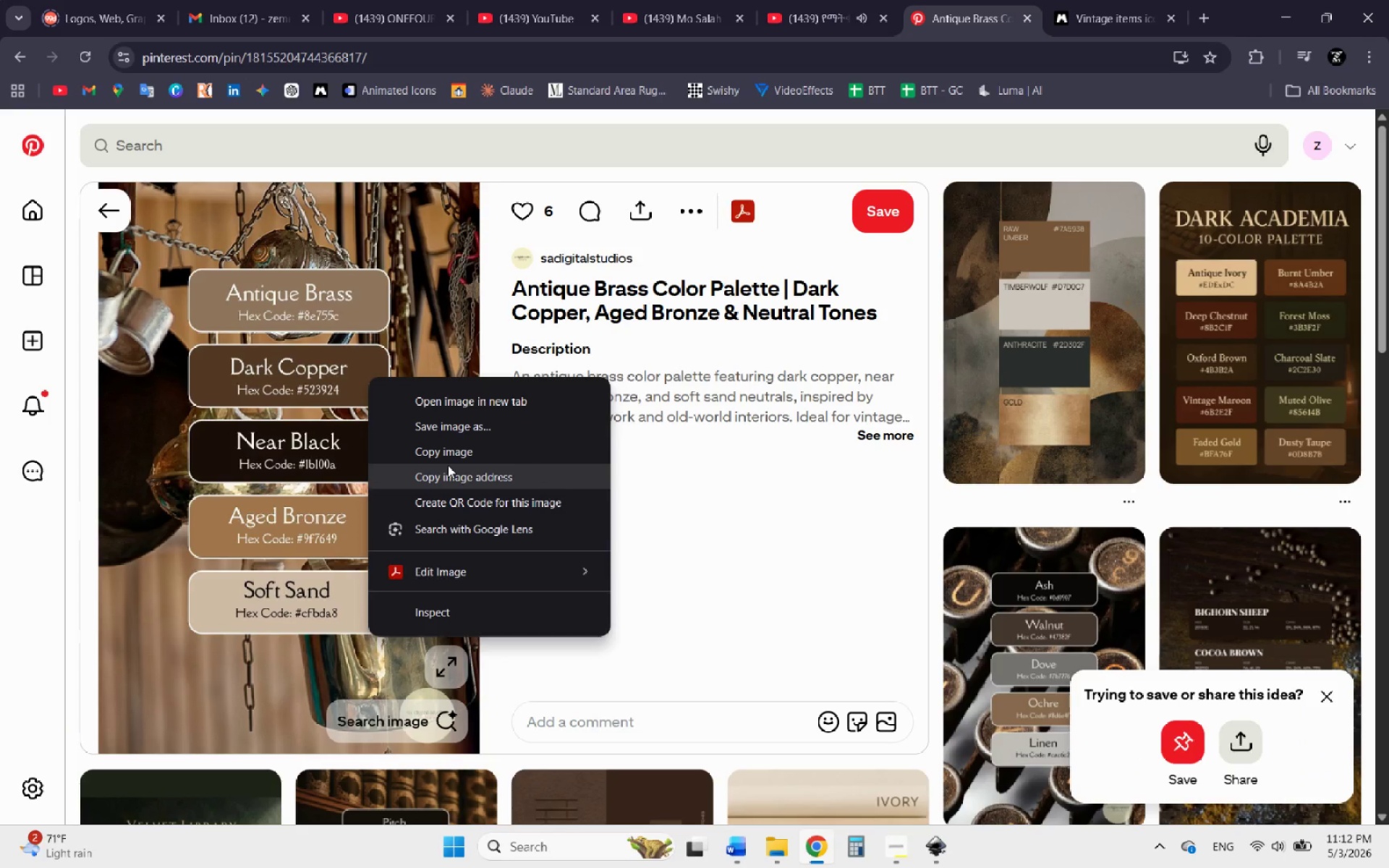 
left_click([446, 458])
 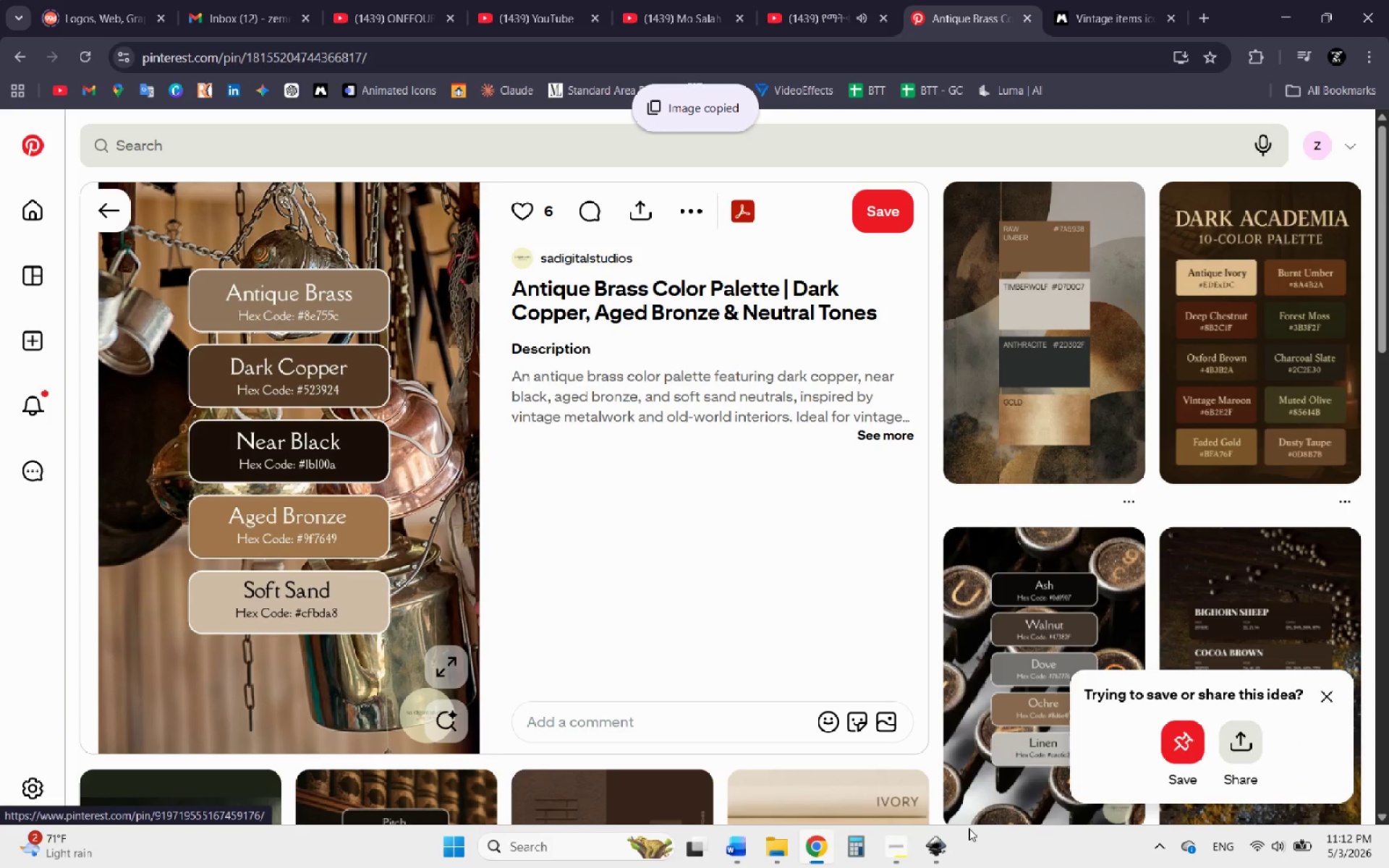 
left_click([945, 848])
 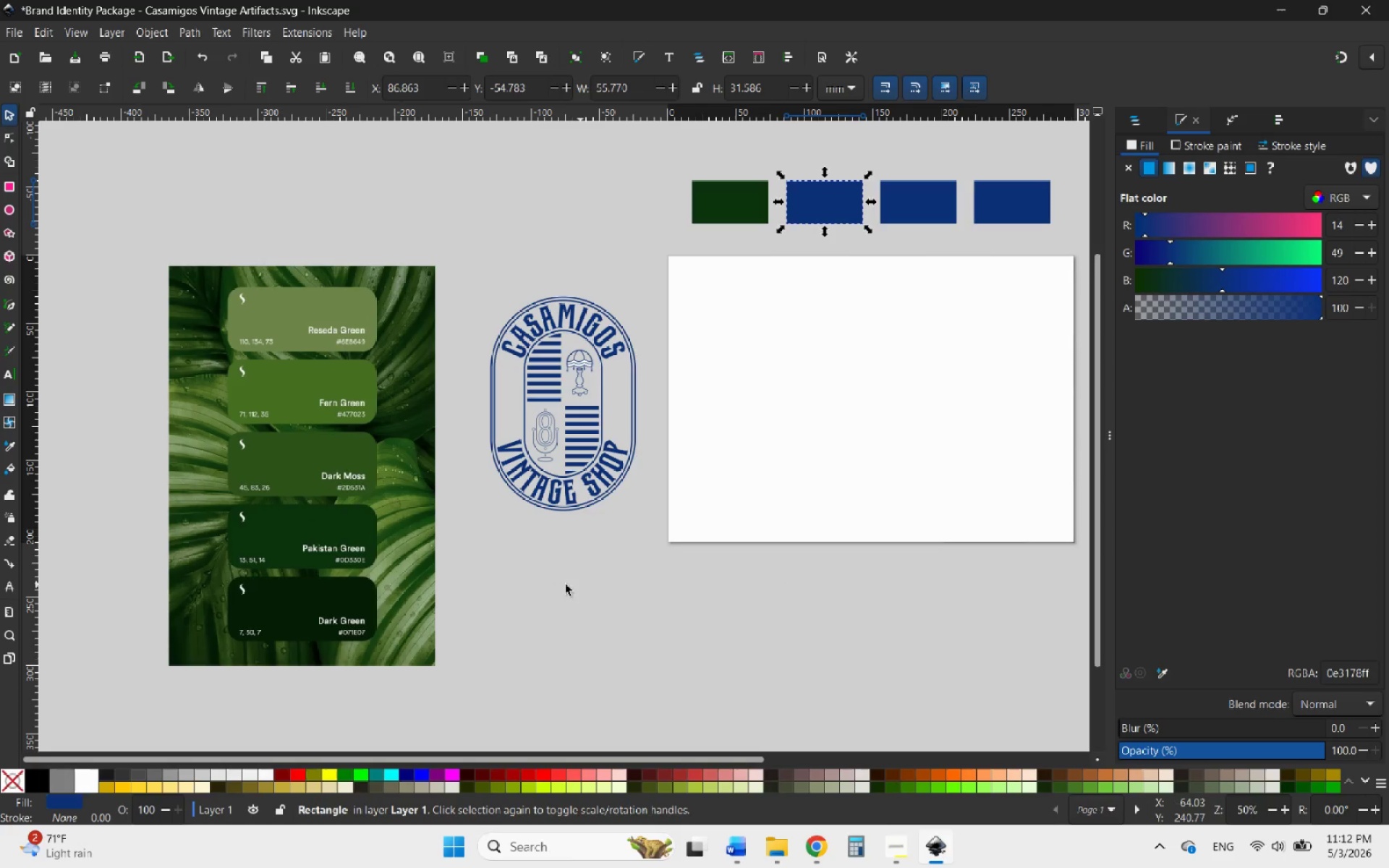 
left_click([383, 522])
 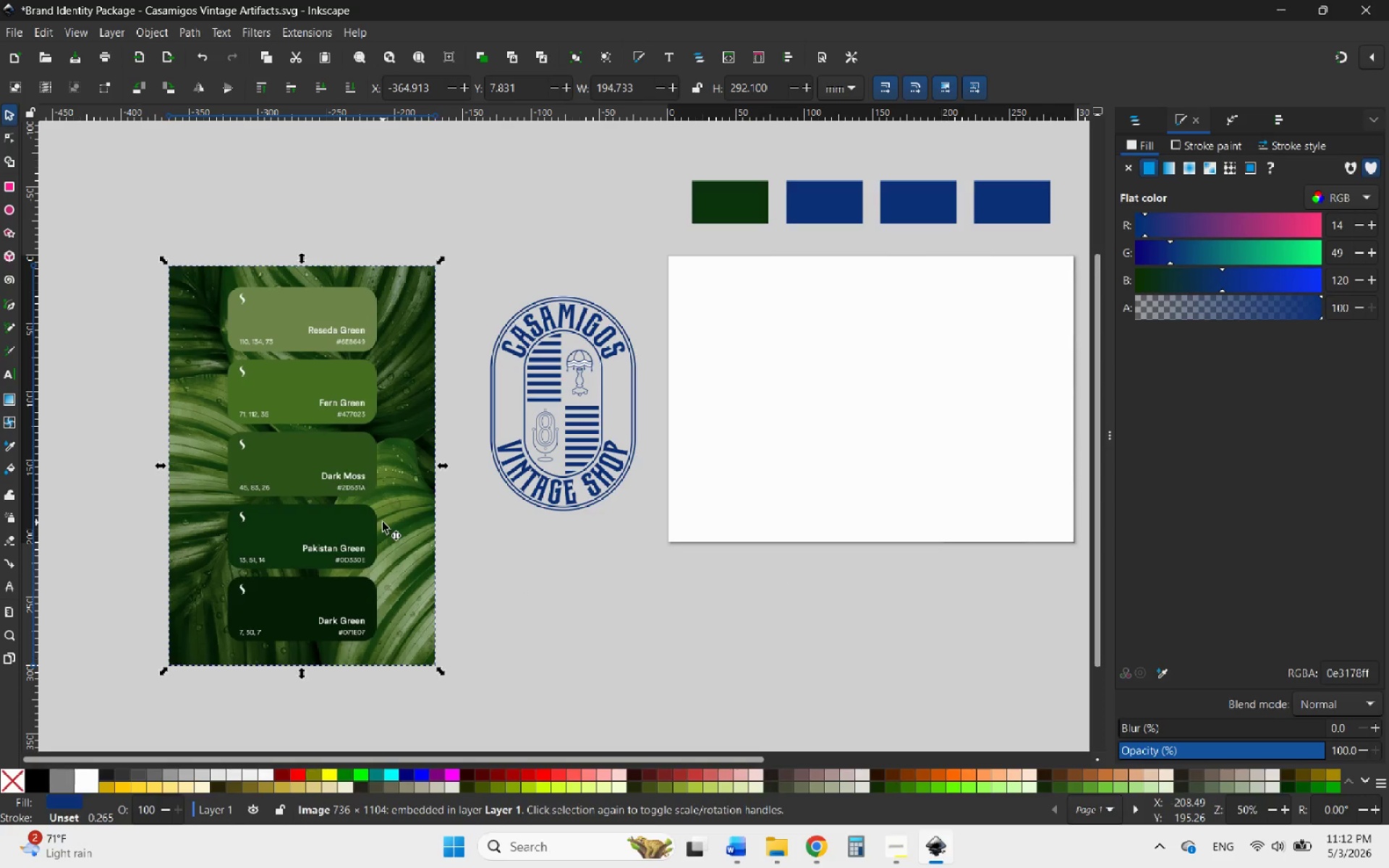 
key(Delete)
 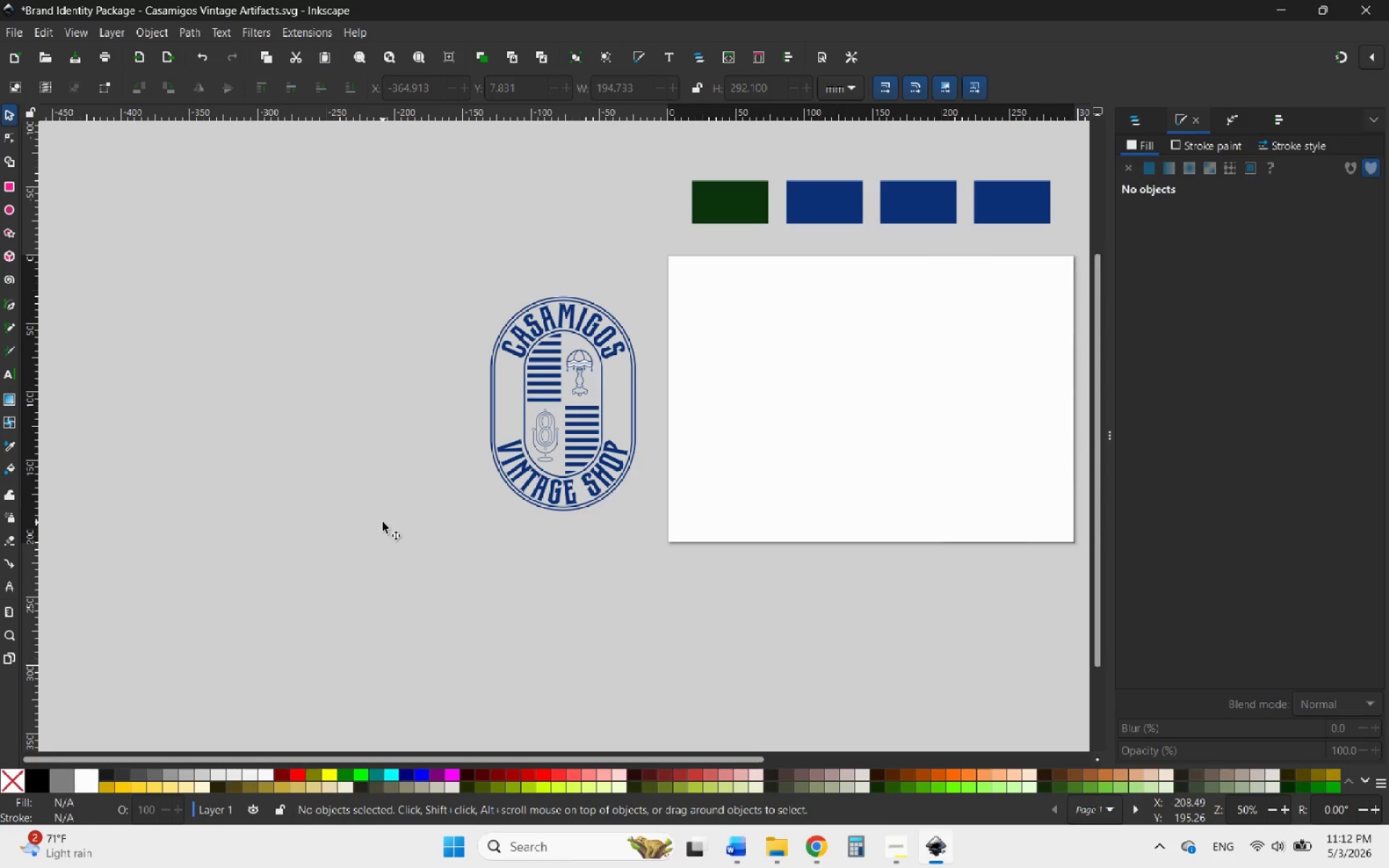 
key(Control+V)
 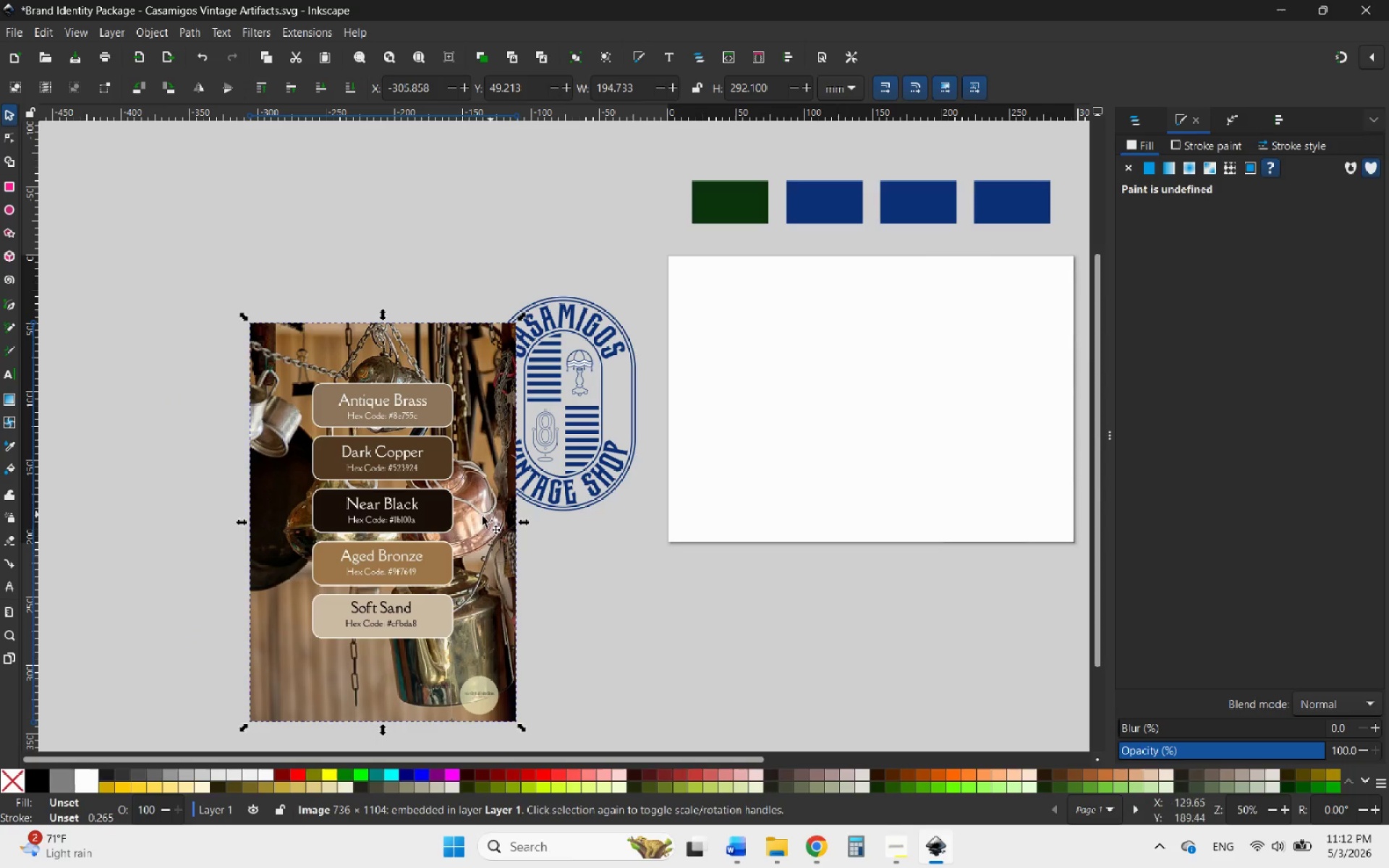 
left_click_drag(start_coordinate=[453, 526], to_coordinate=[360, 443])
 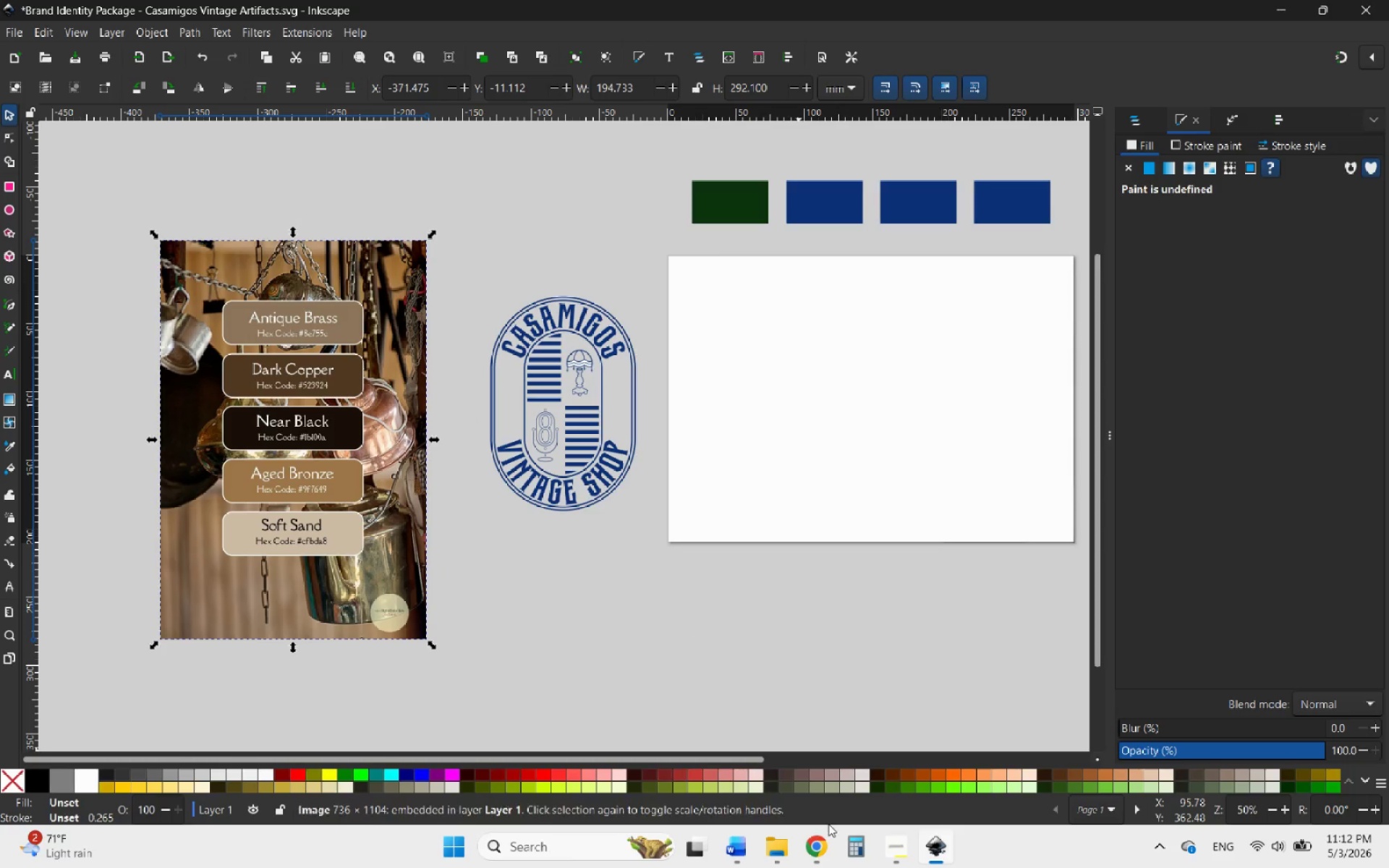 
left_click([815, 850])
 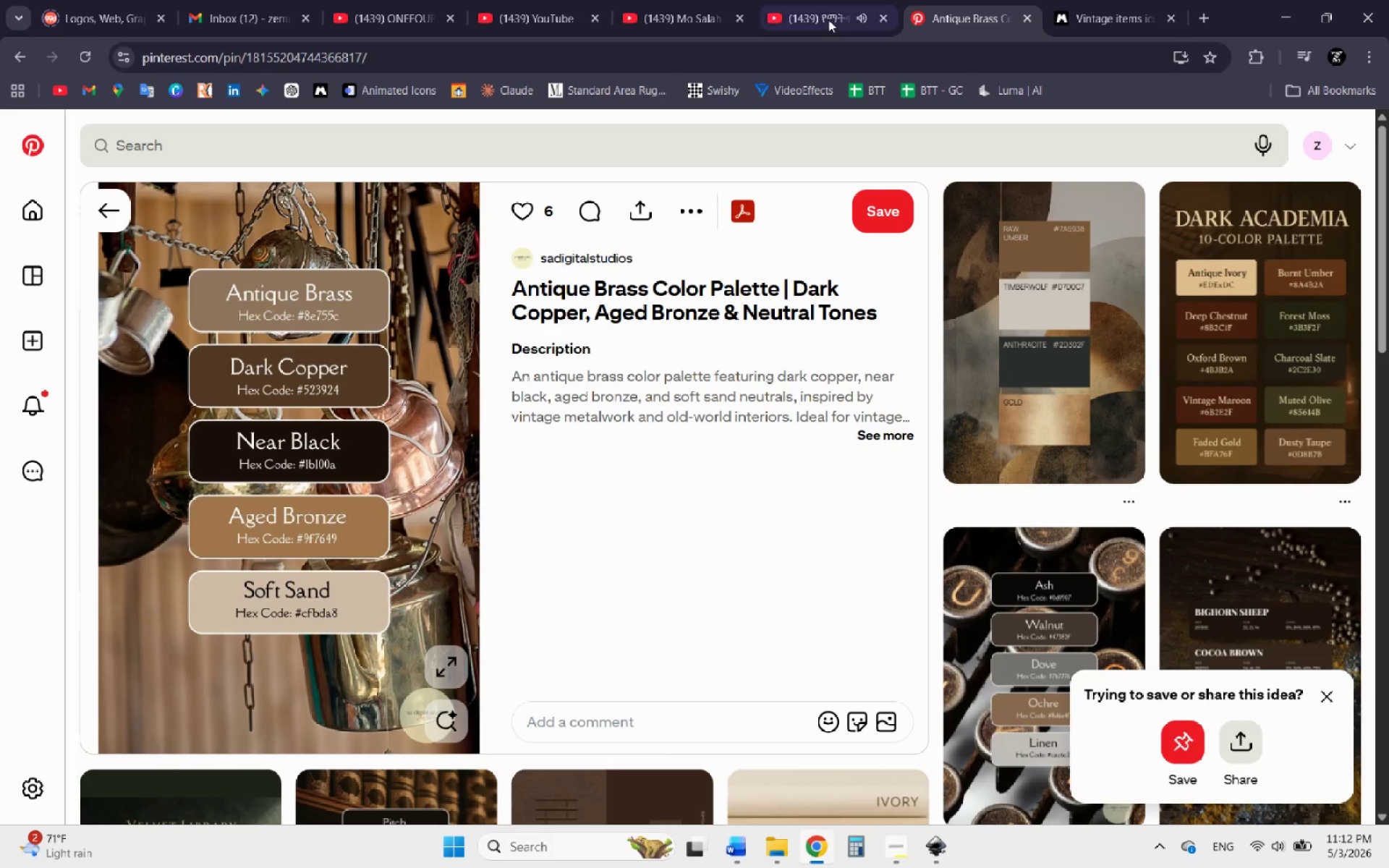 
left_click([827, 8])
 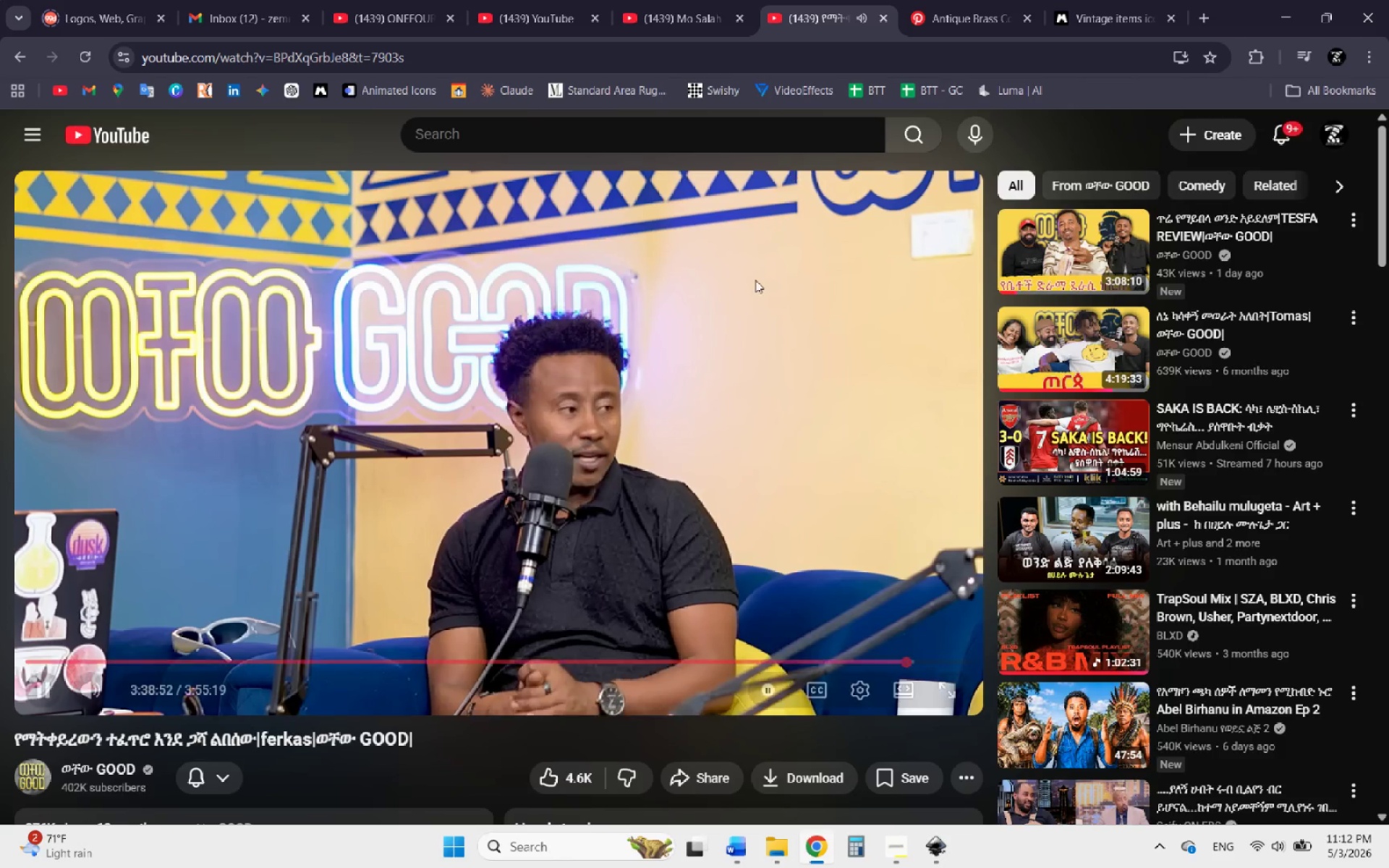 
left_click([755, 282])
 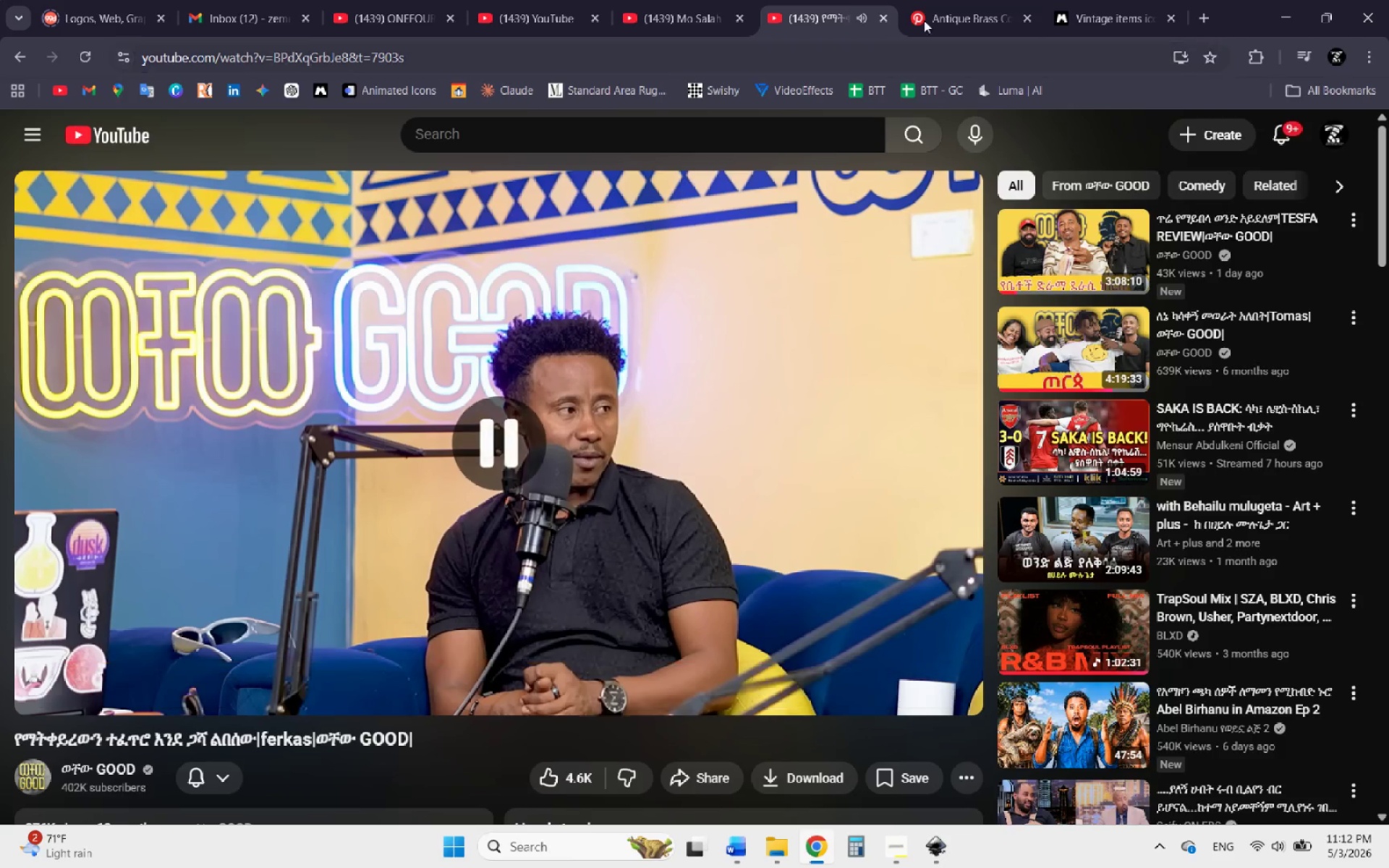 
left_click([957, 0])
 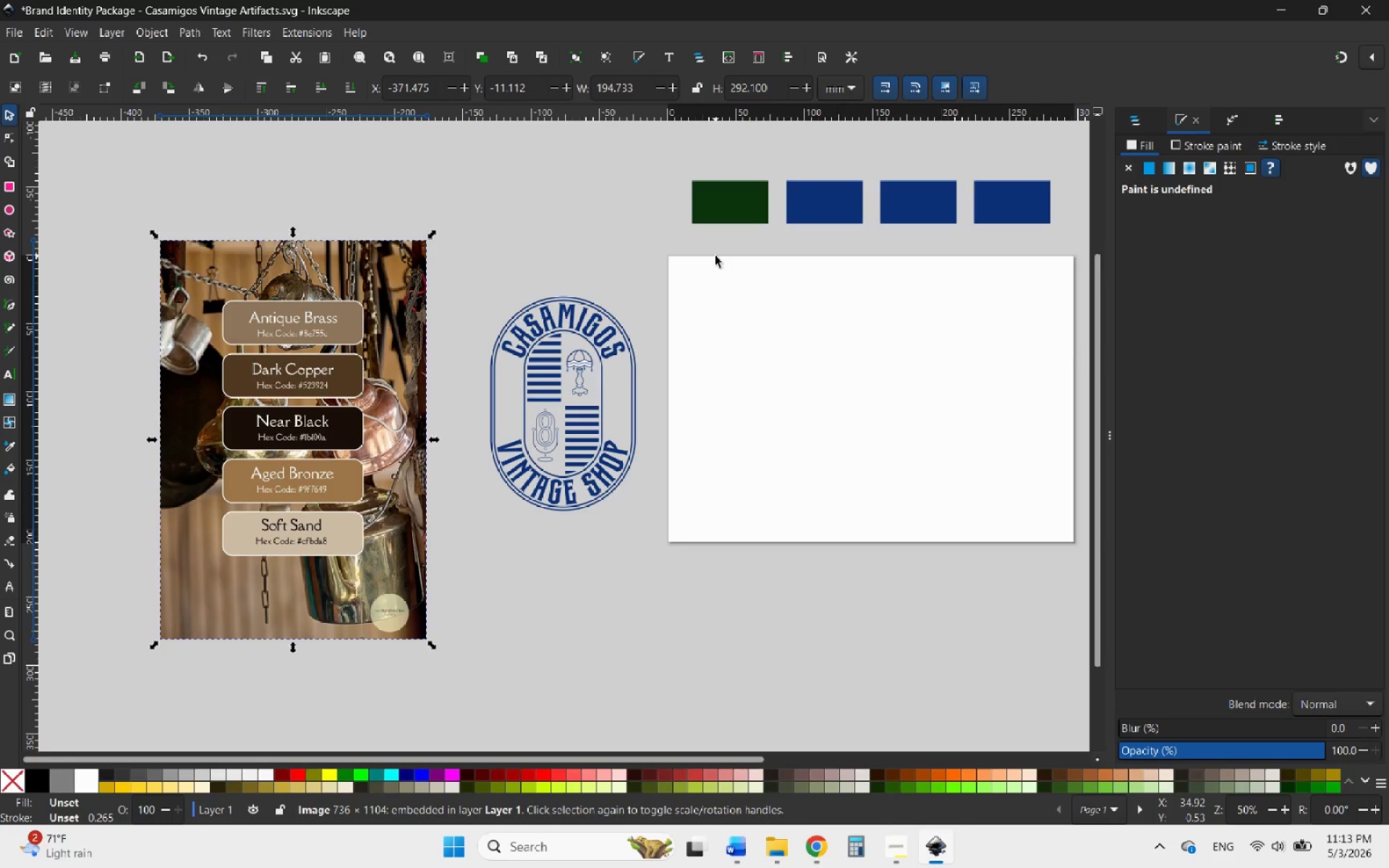 
wait(52.31)
 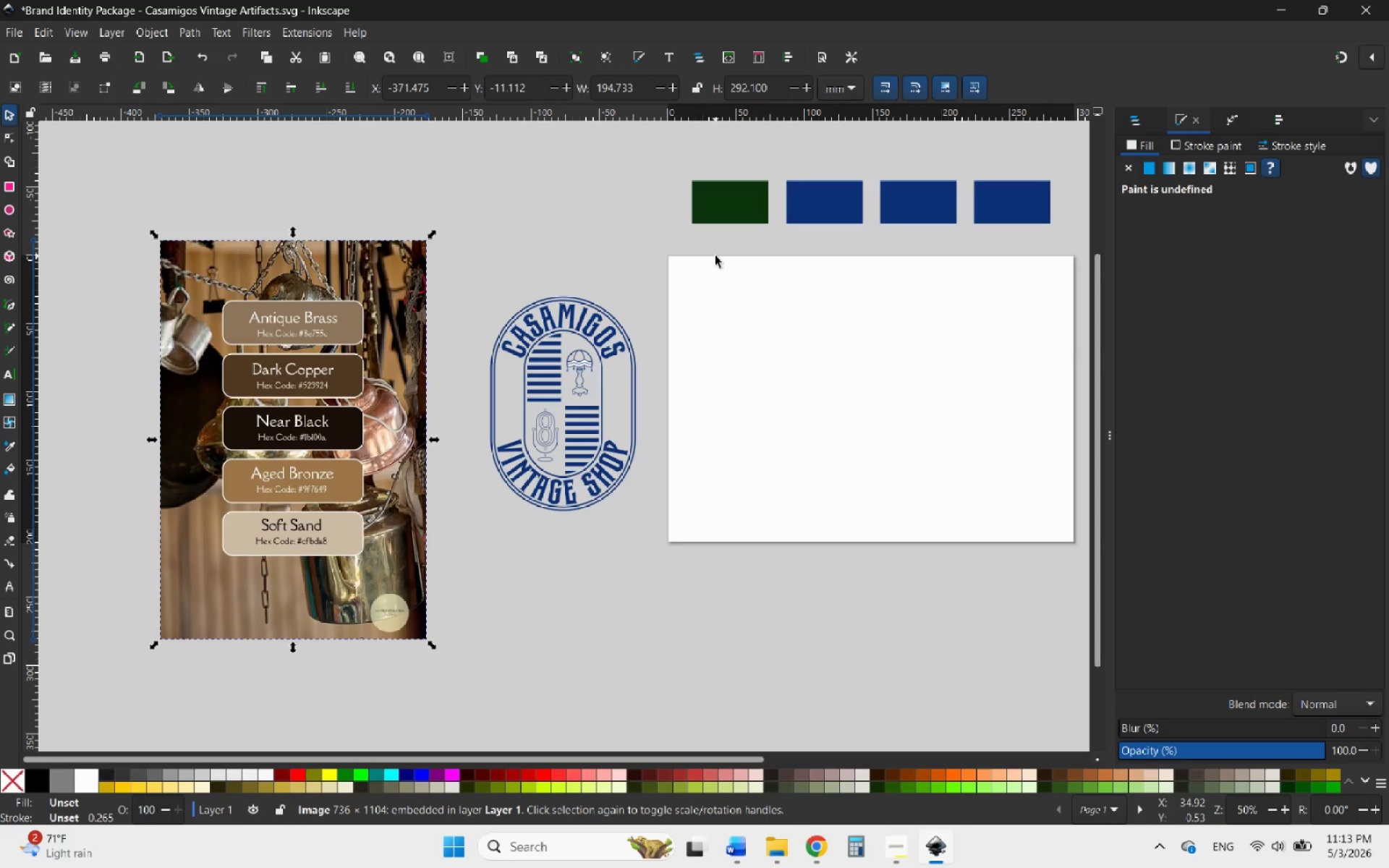 
scroll: coordinate [761, 382], scroll_direction: up, amount: 2.0
 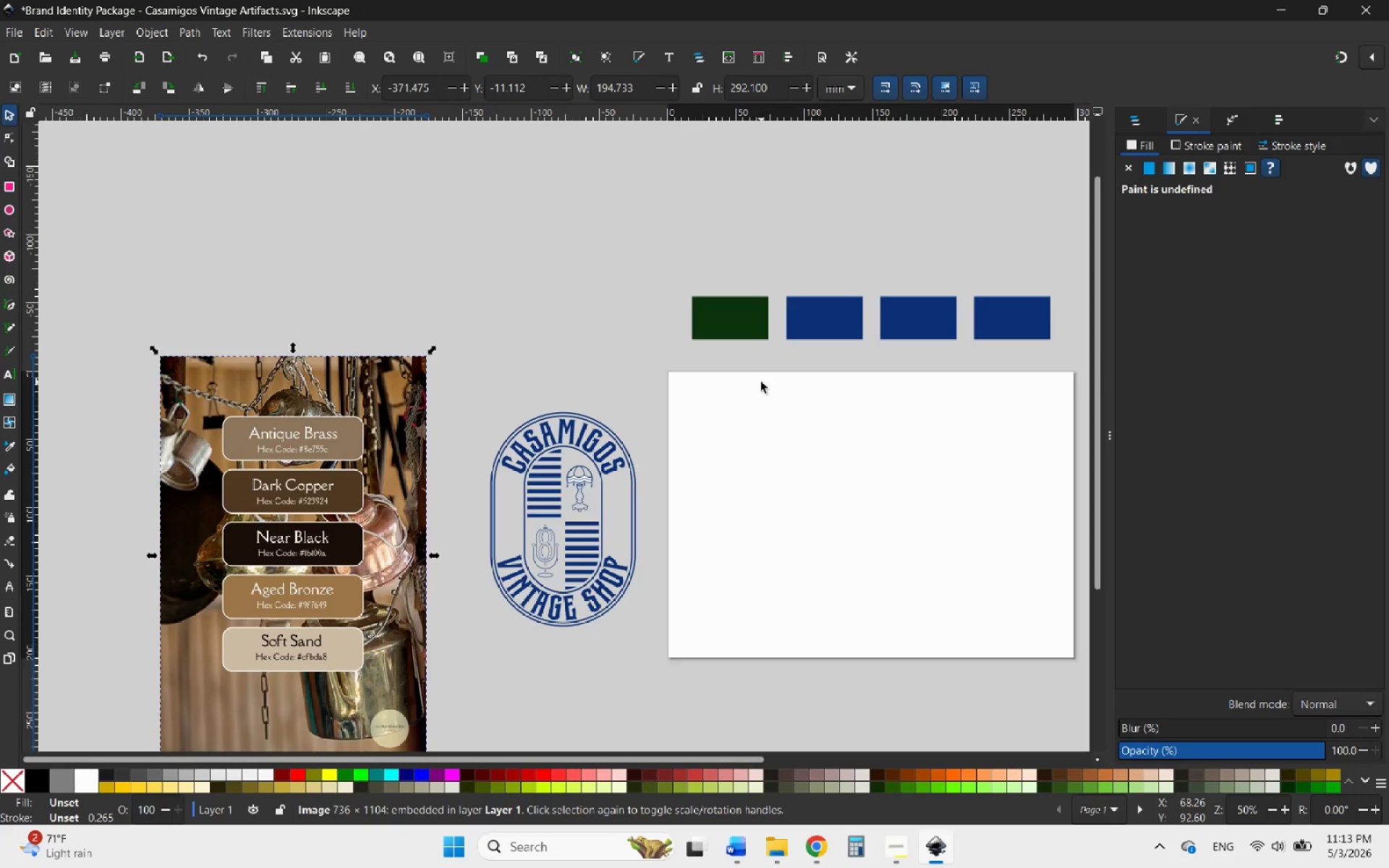 
wait(10.3)
 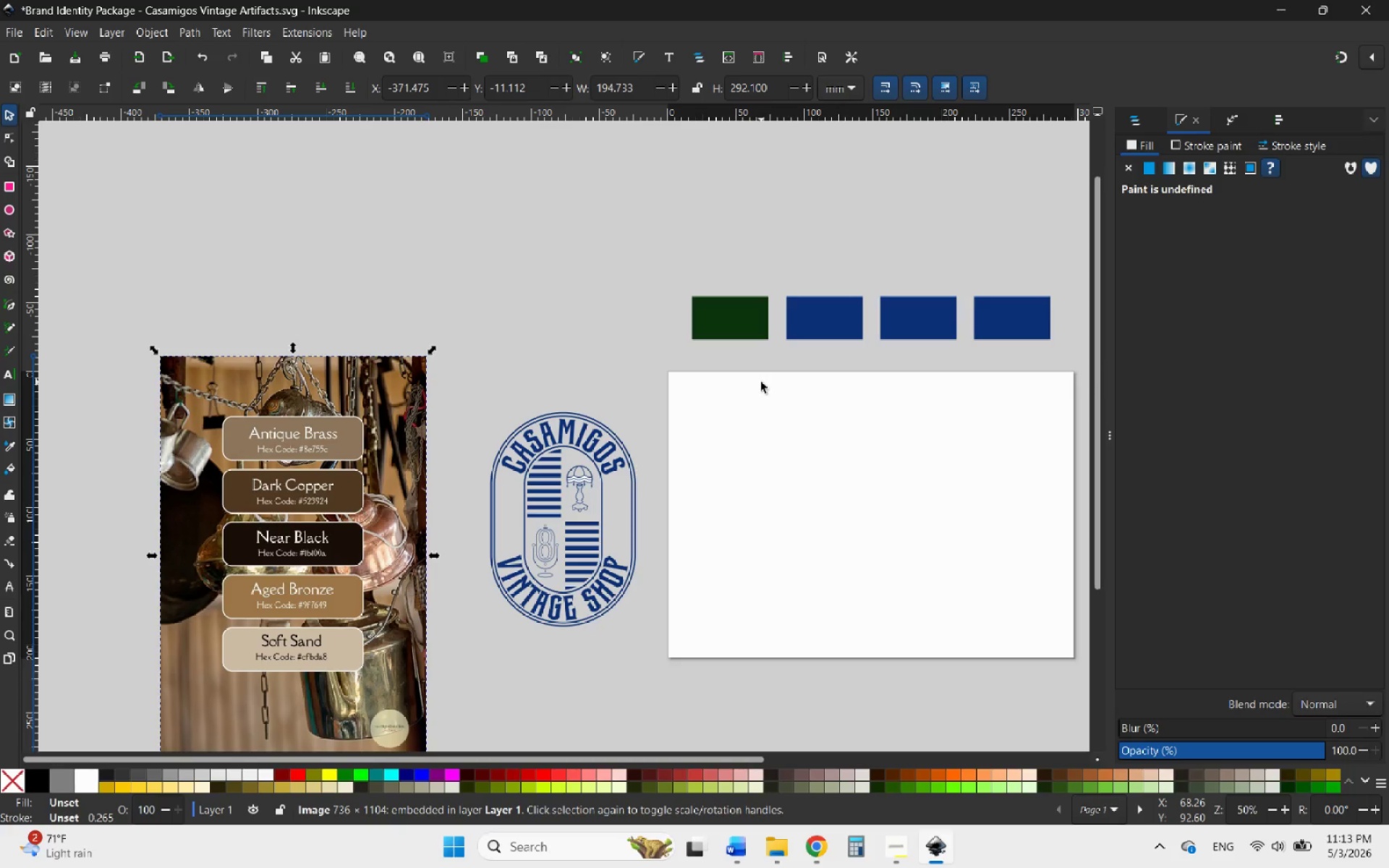 
left_click([761, 383])
 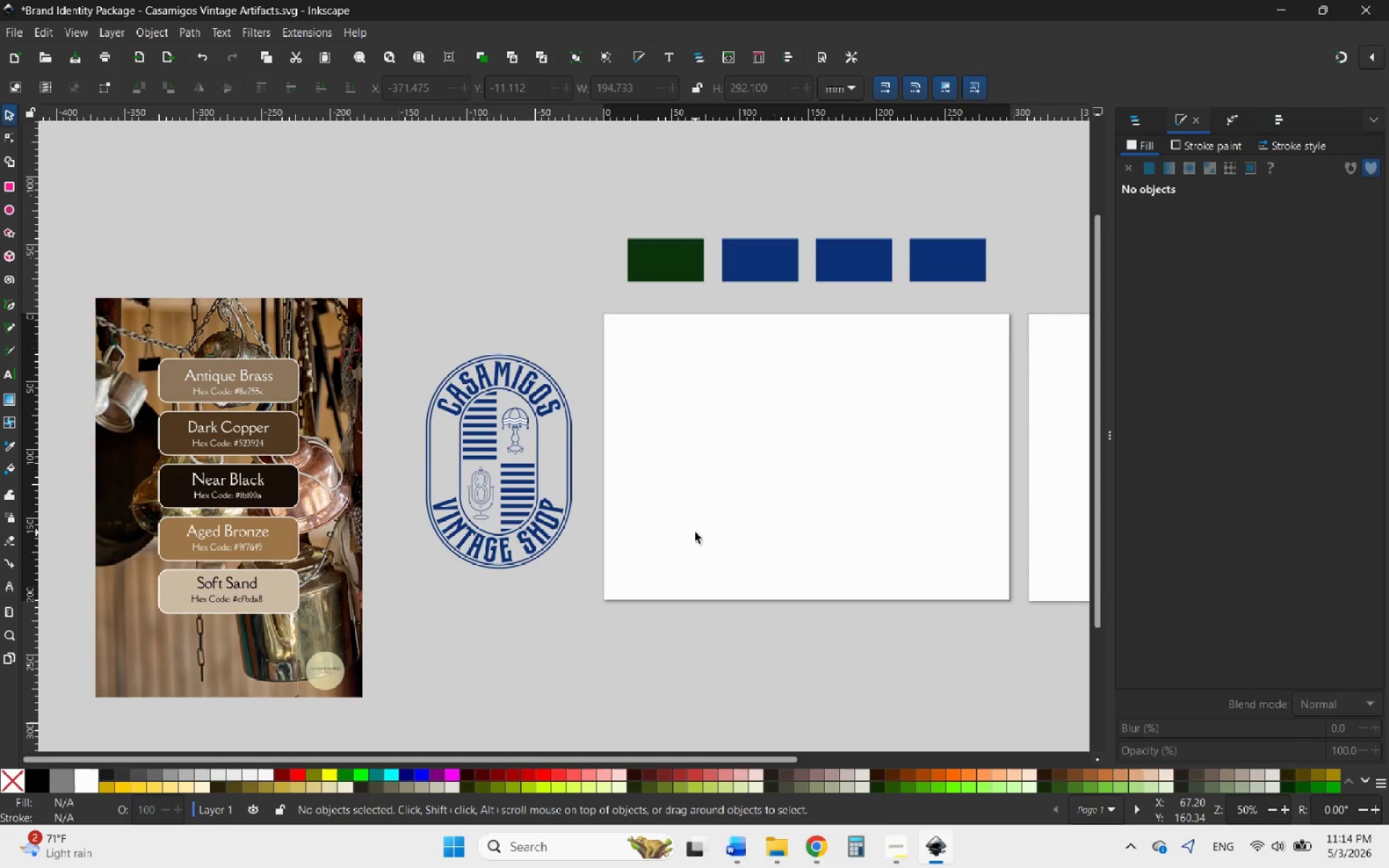 
wait(72.81)
 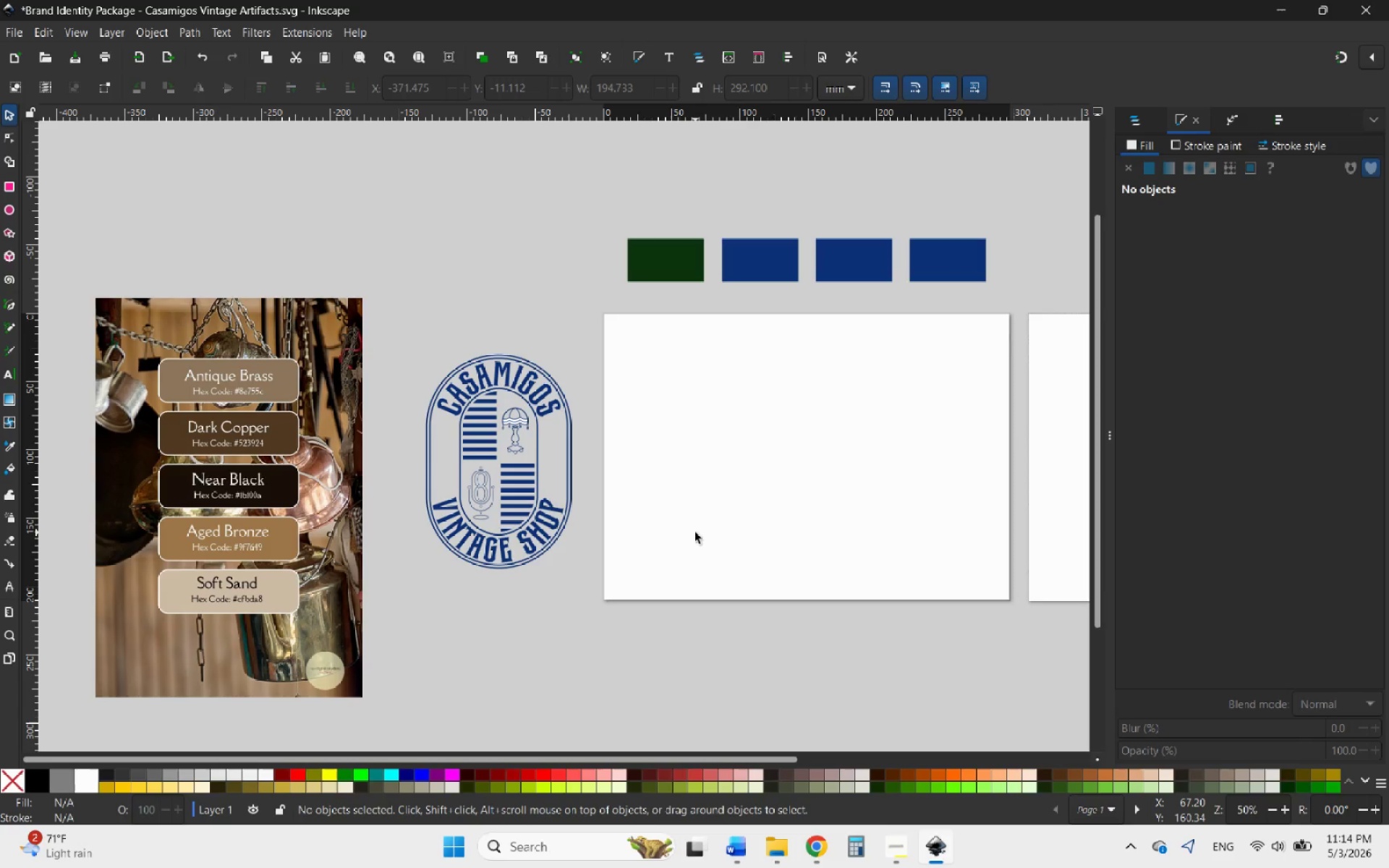 
left_click([827, 526])
 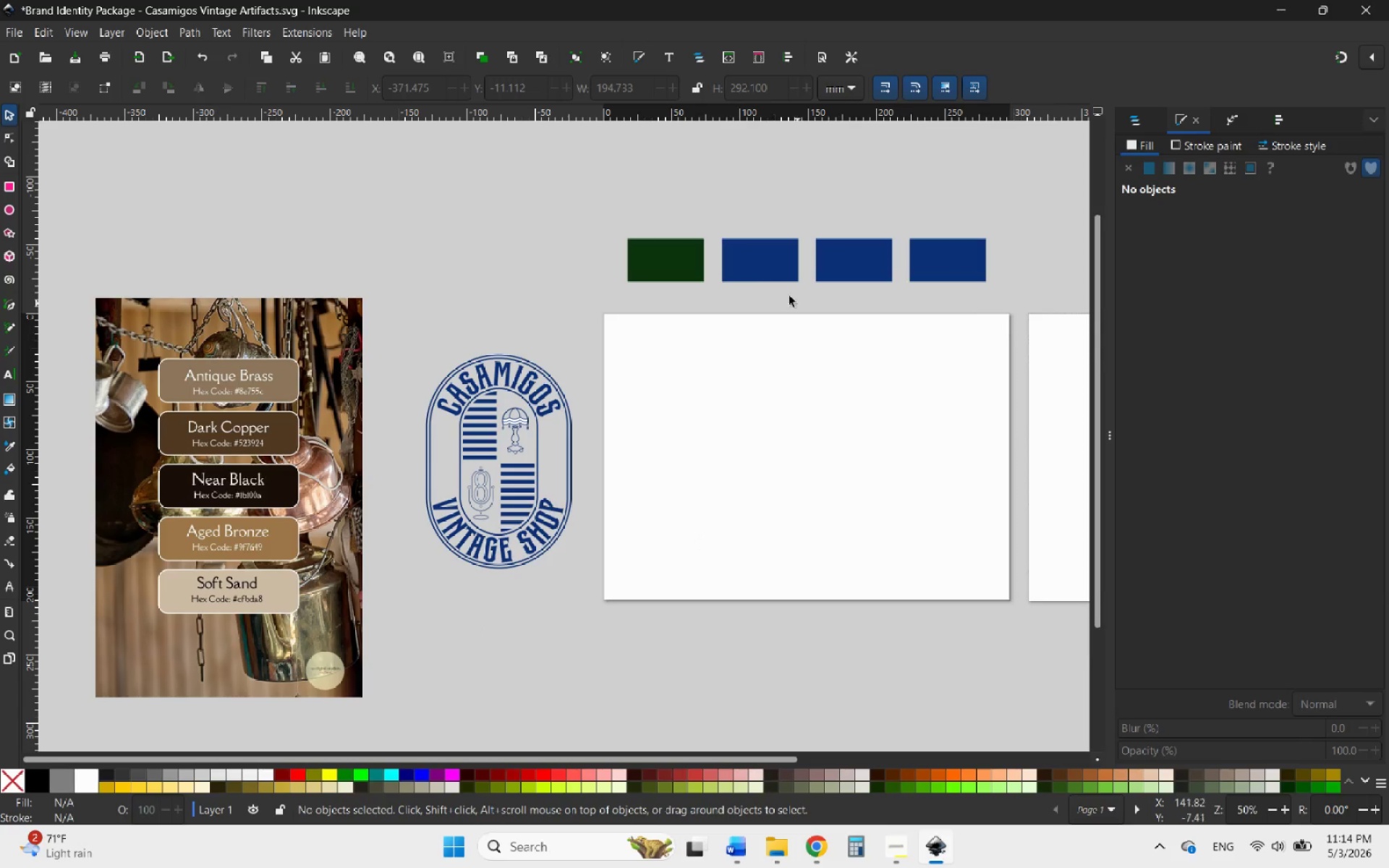 
left_click([757, 271])
 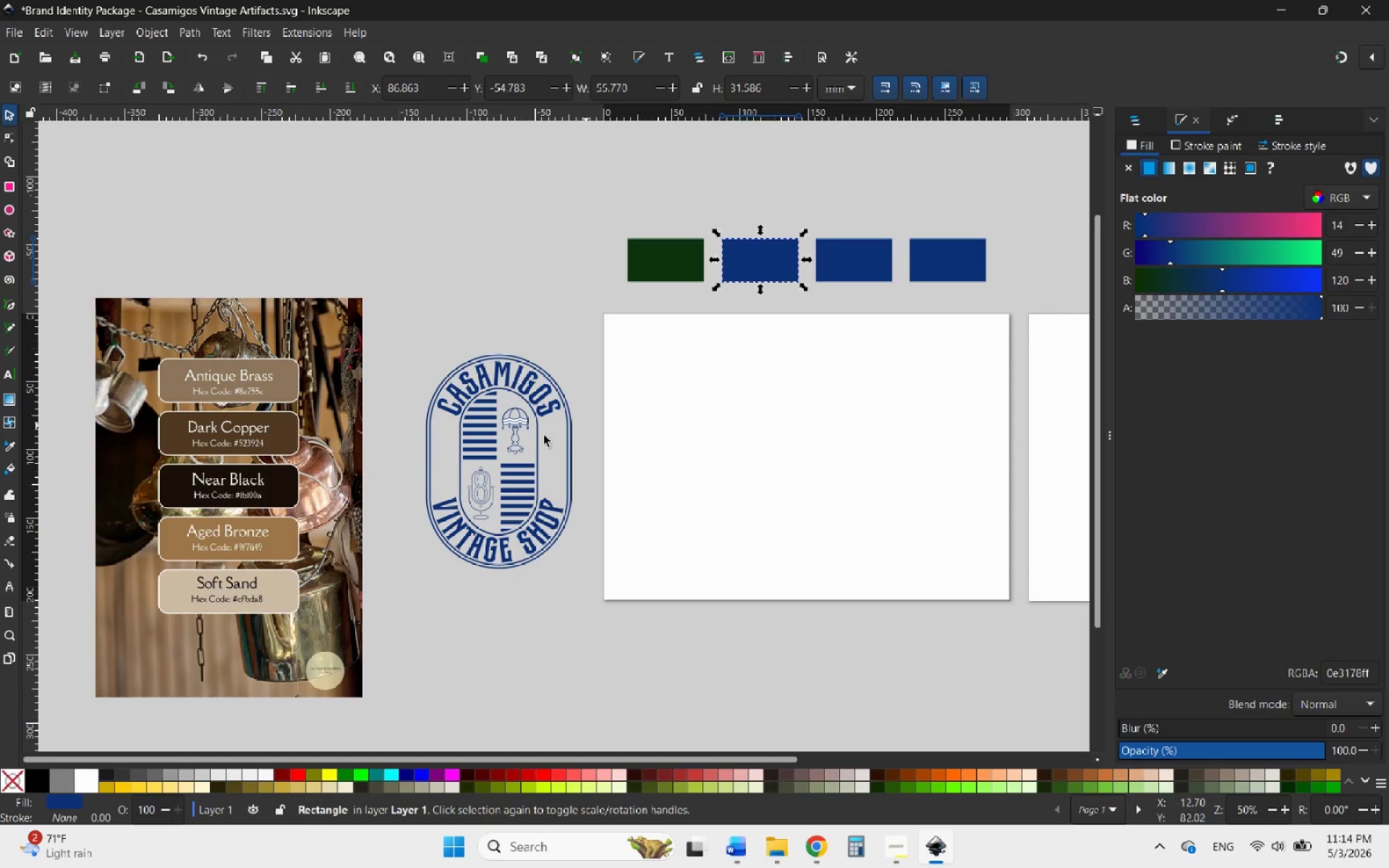 
hold_key(key=ControlLeft, duration=1.2)
scroll: coordinate [158, 549], scroll_direction: up, amount: 4.0
 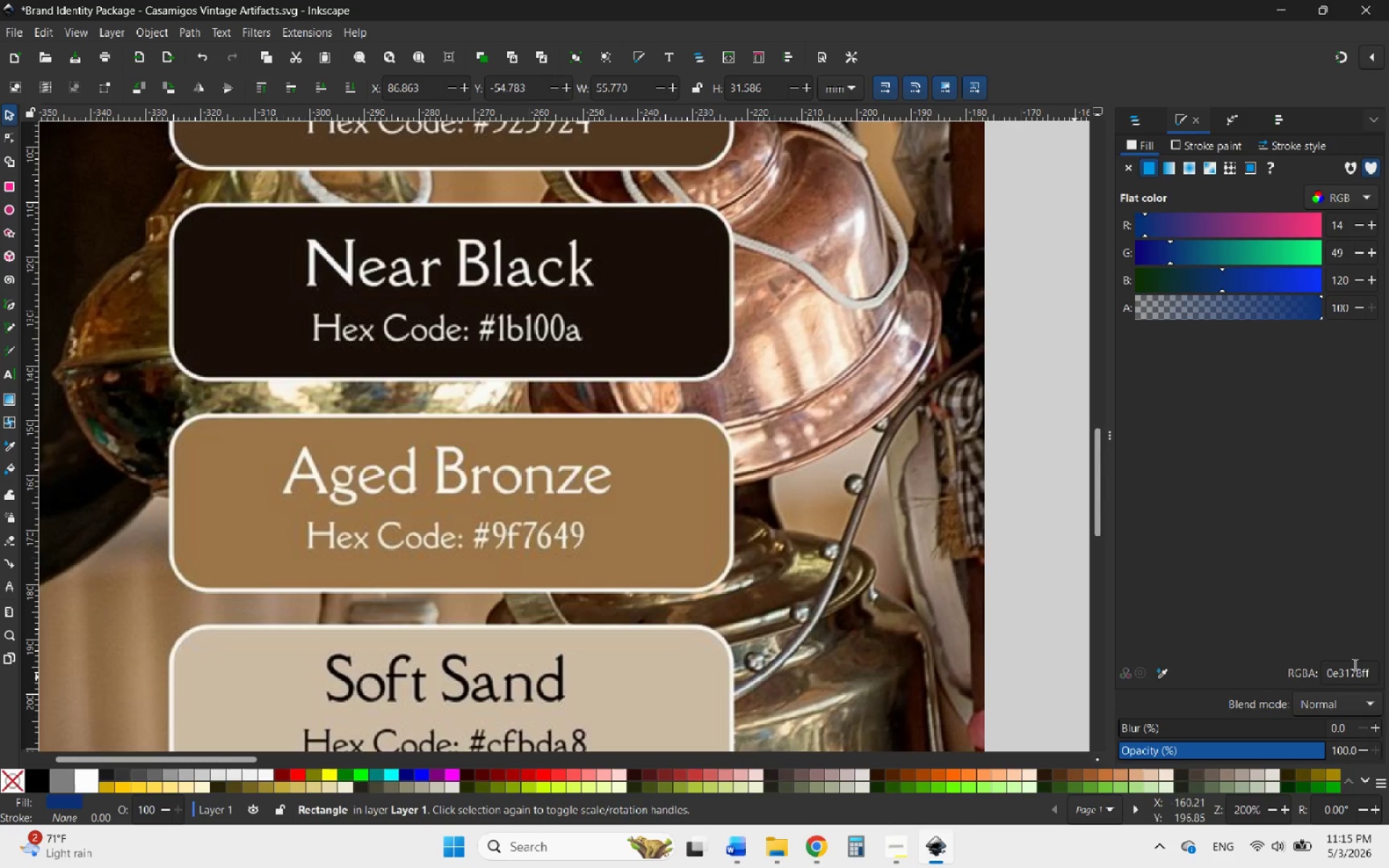 
left_click_drag(start_coordinate=[1362, 667], to_coordinate=[1320, 673])
 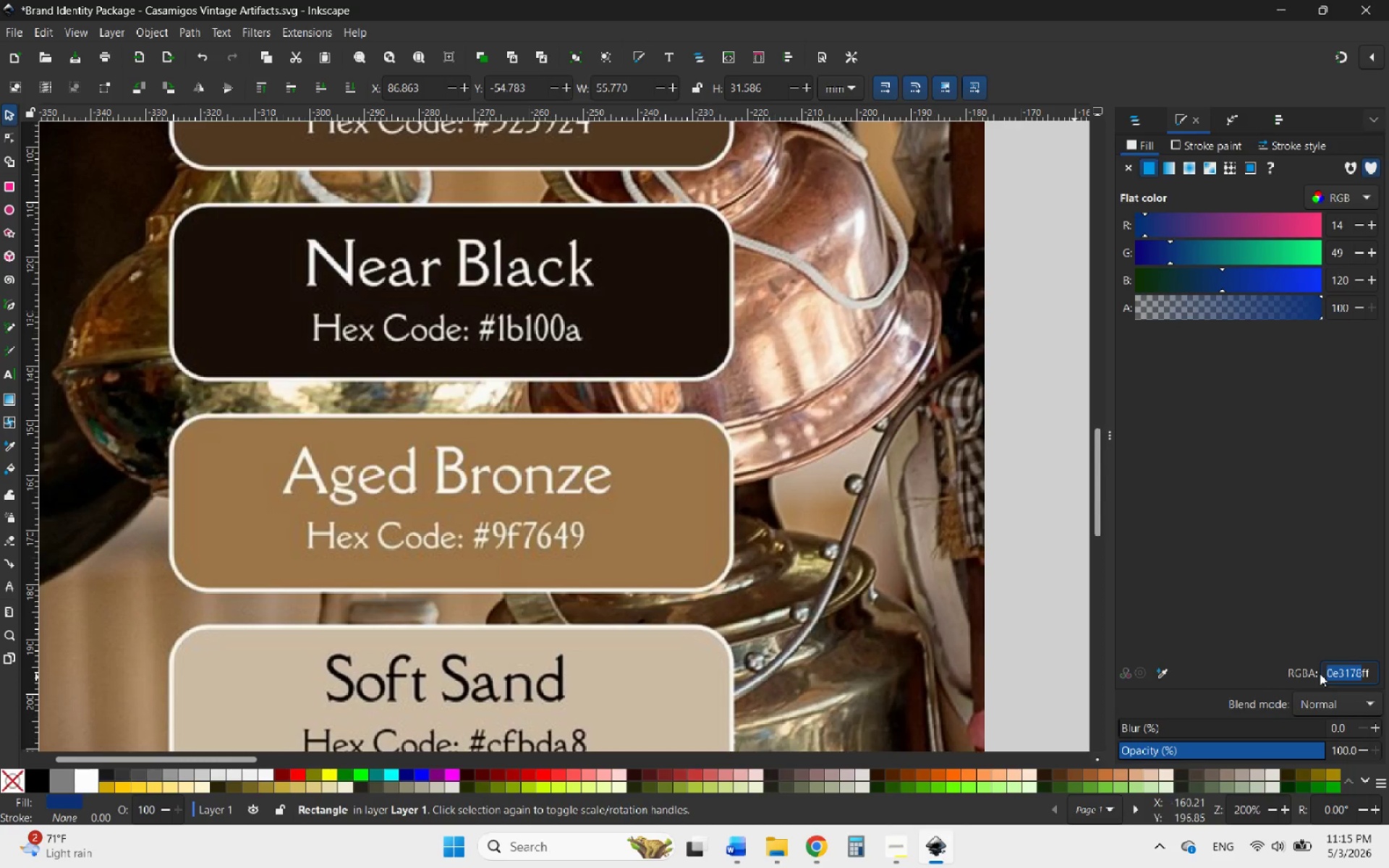 
type(9F7649)
 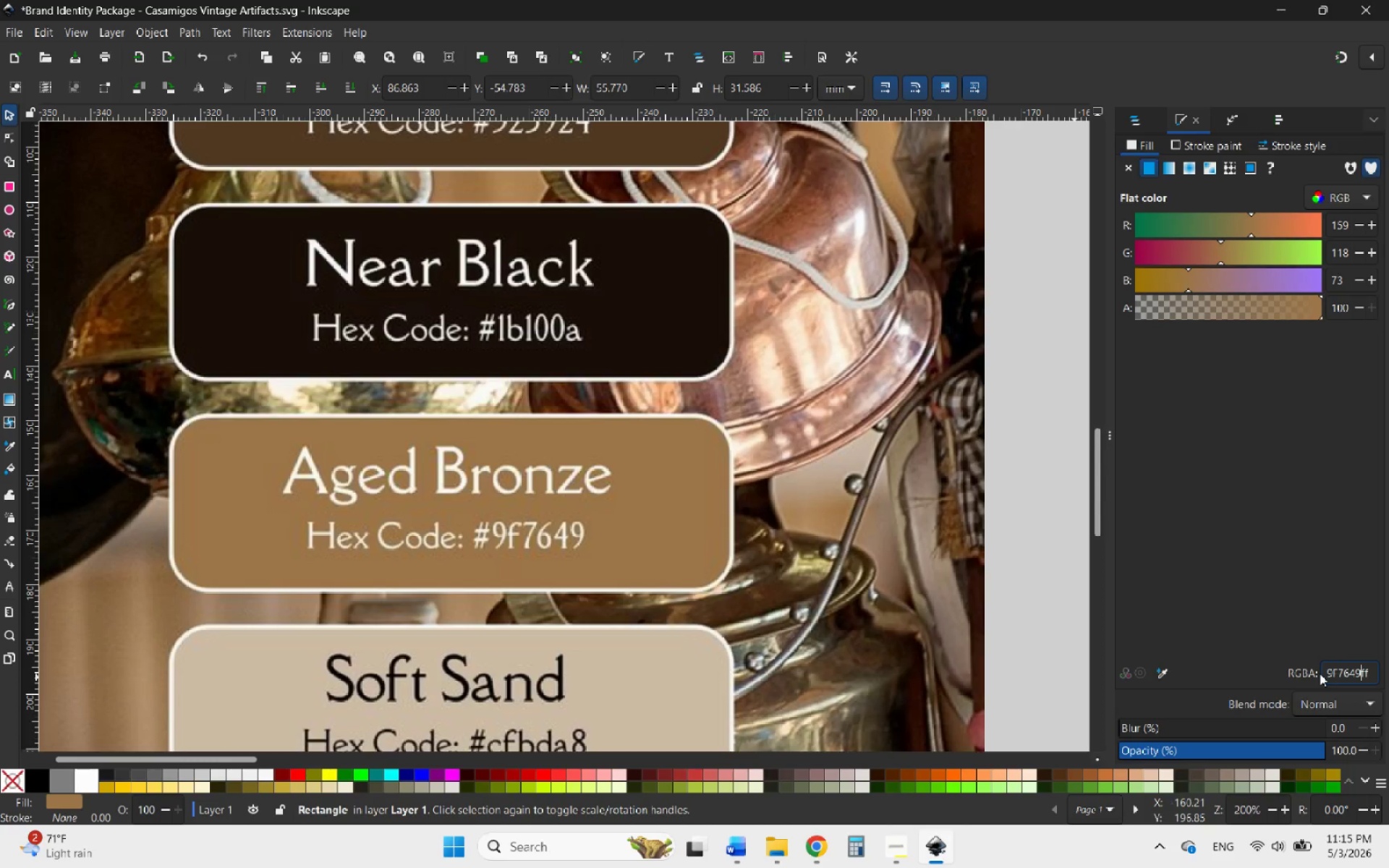 
key(Enter)
 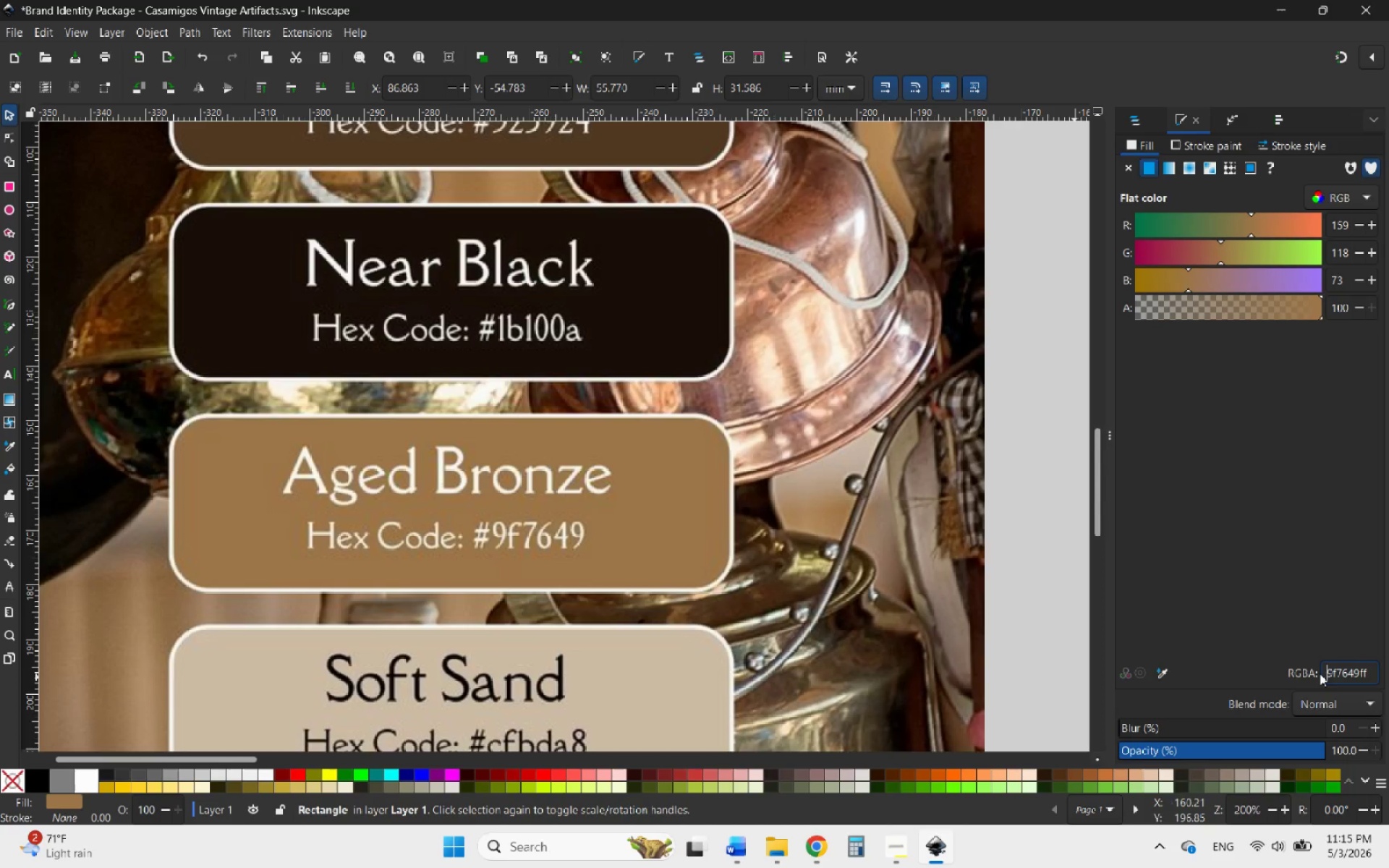 
hold_key(key=ControlLeft, duration=3.78)
scroll: coordinate [651, 550], scroll_direction: down, amount: 1.0
 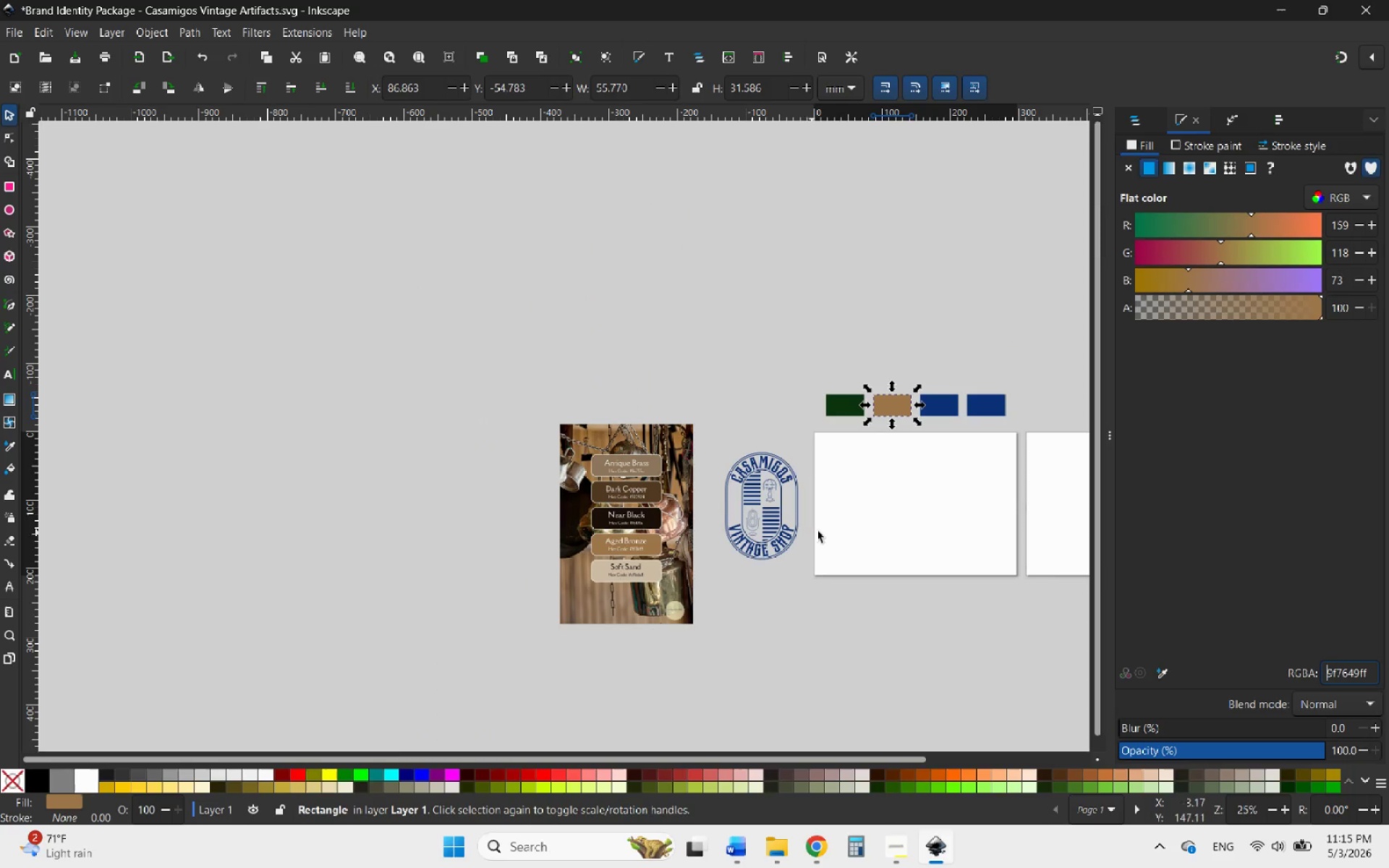 
left_click([794, 533])
 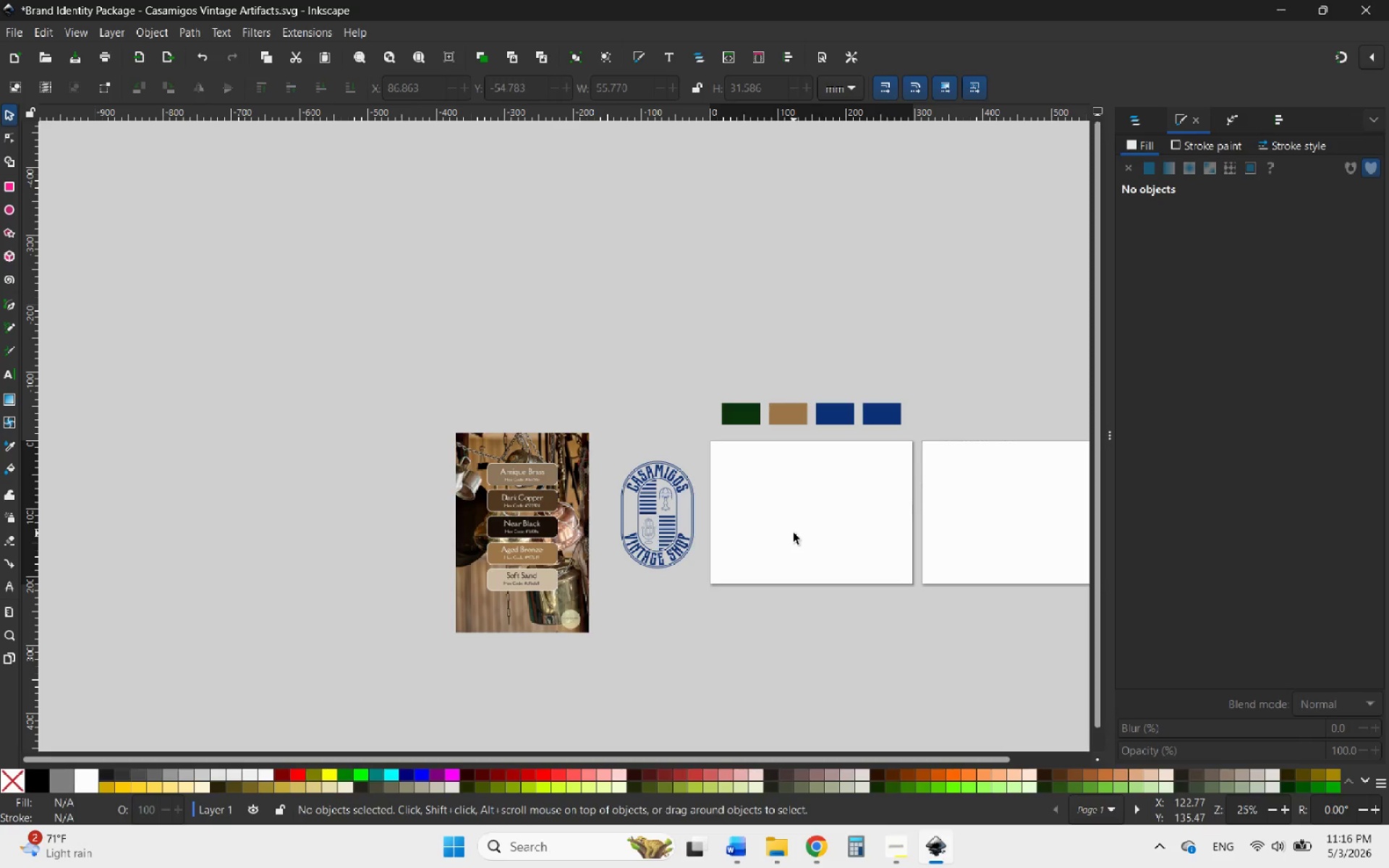 
wait(41.47)
 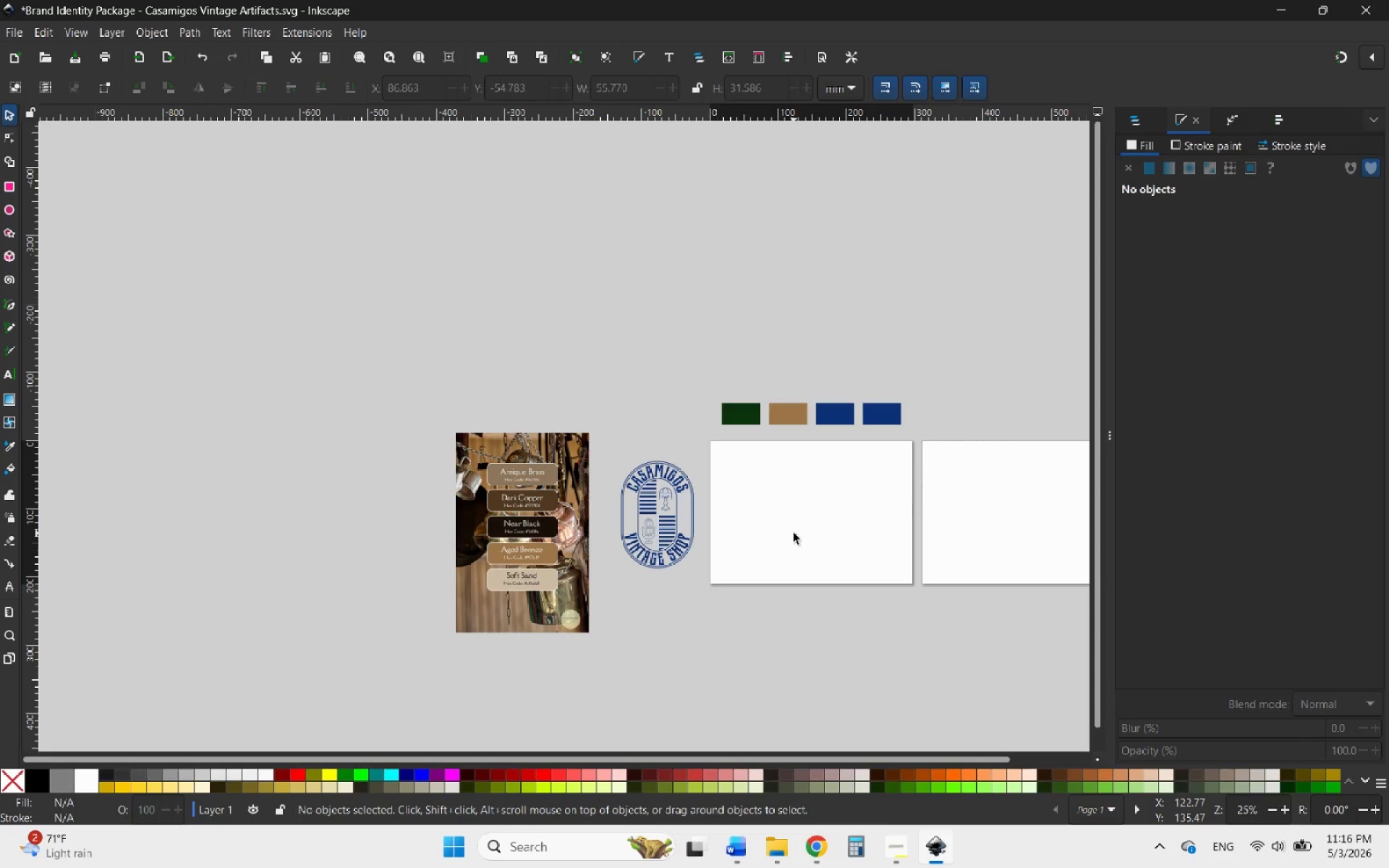 
hold_key(key=ControlLeft, duration=0.52)
scroll: coordinate [774, 566], scroll_direction: up, amount: 2.0
 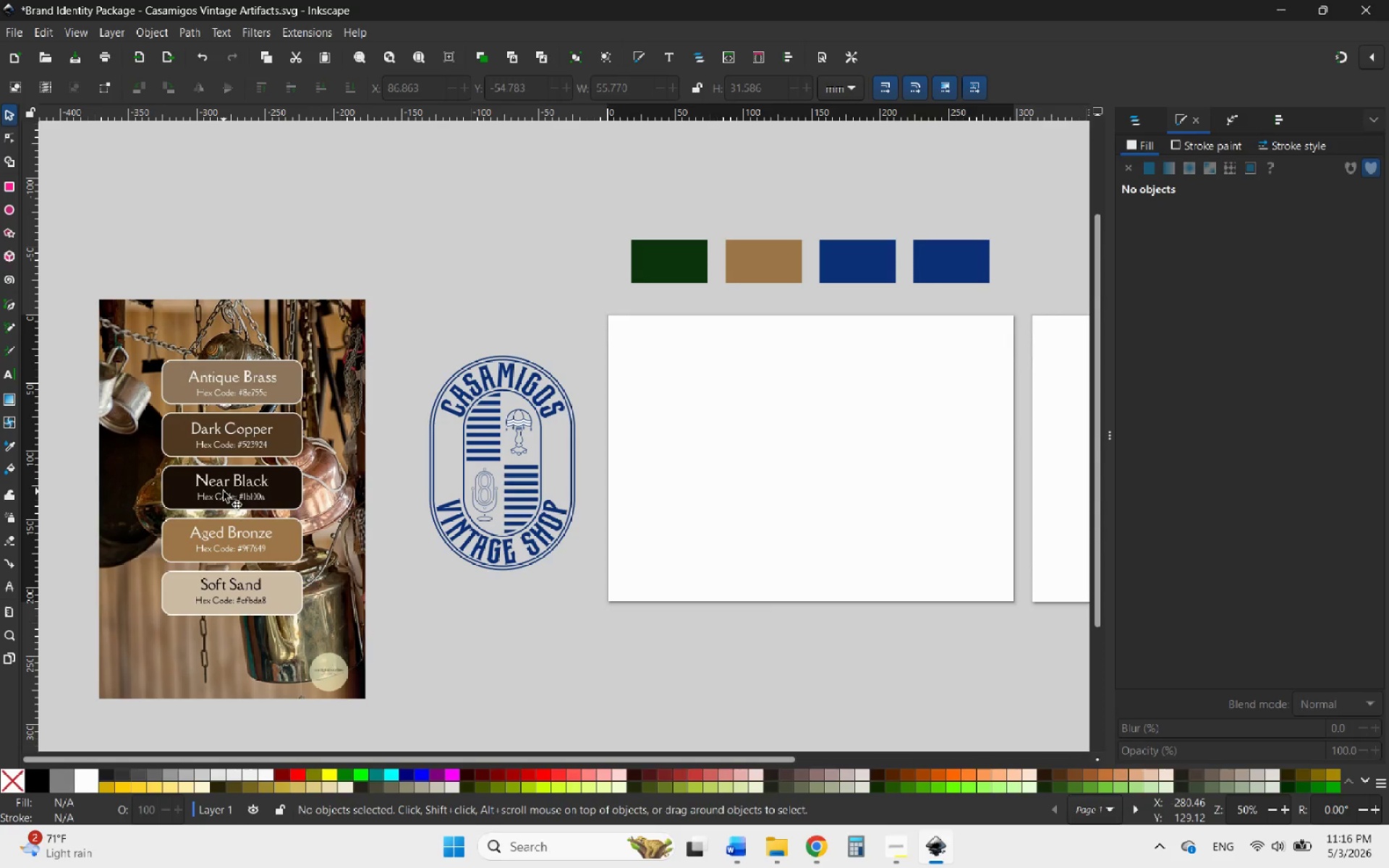 
wait(5.05)
 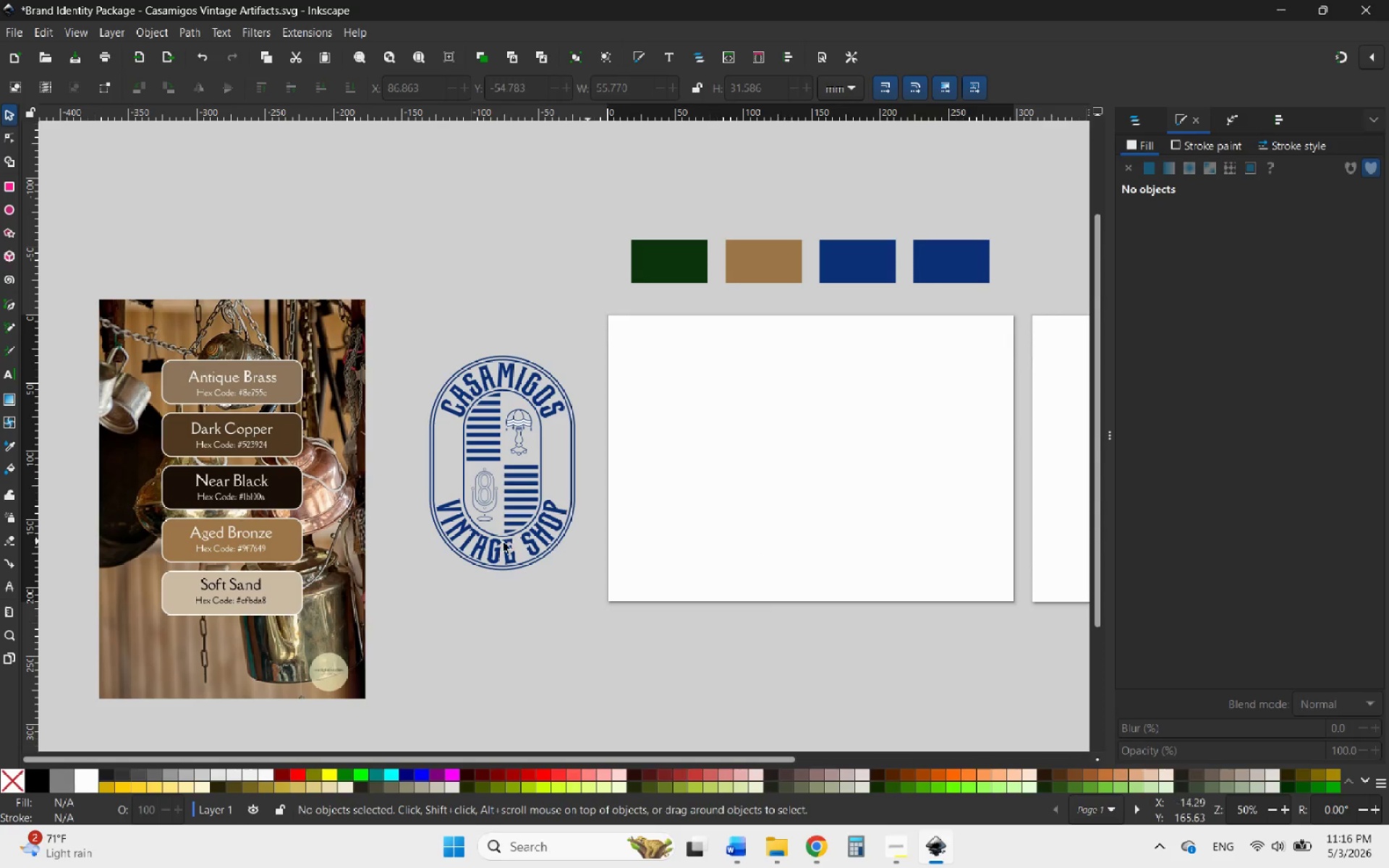 
left_click([224, 491])
 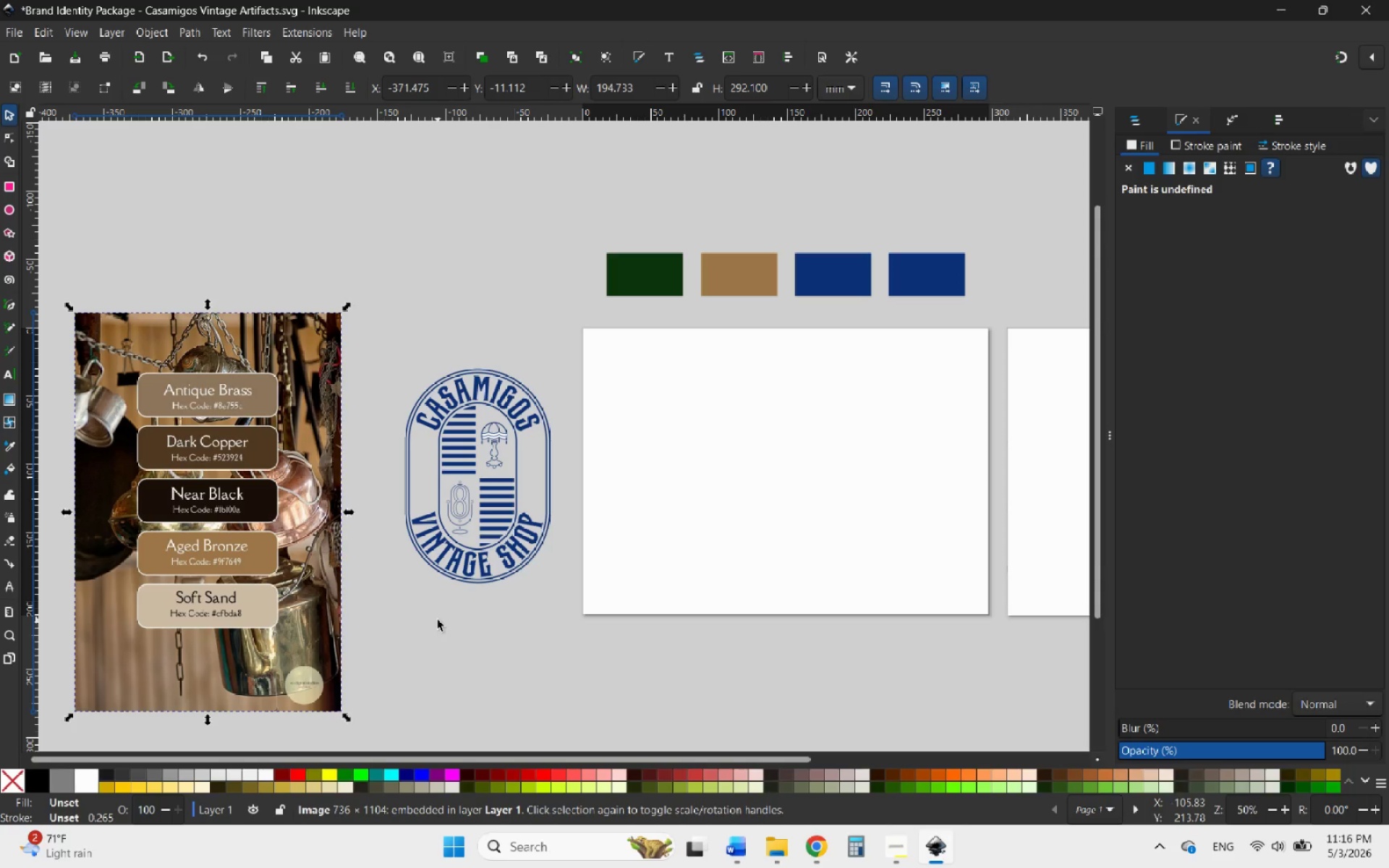 
wait(46.31)
 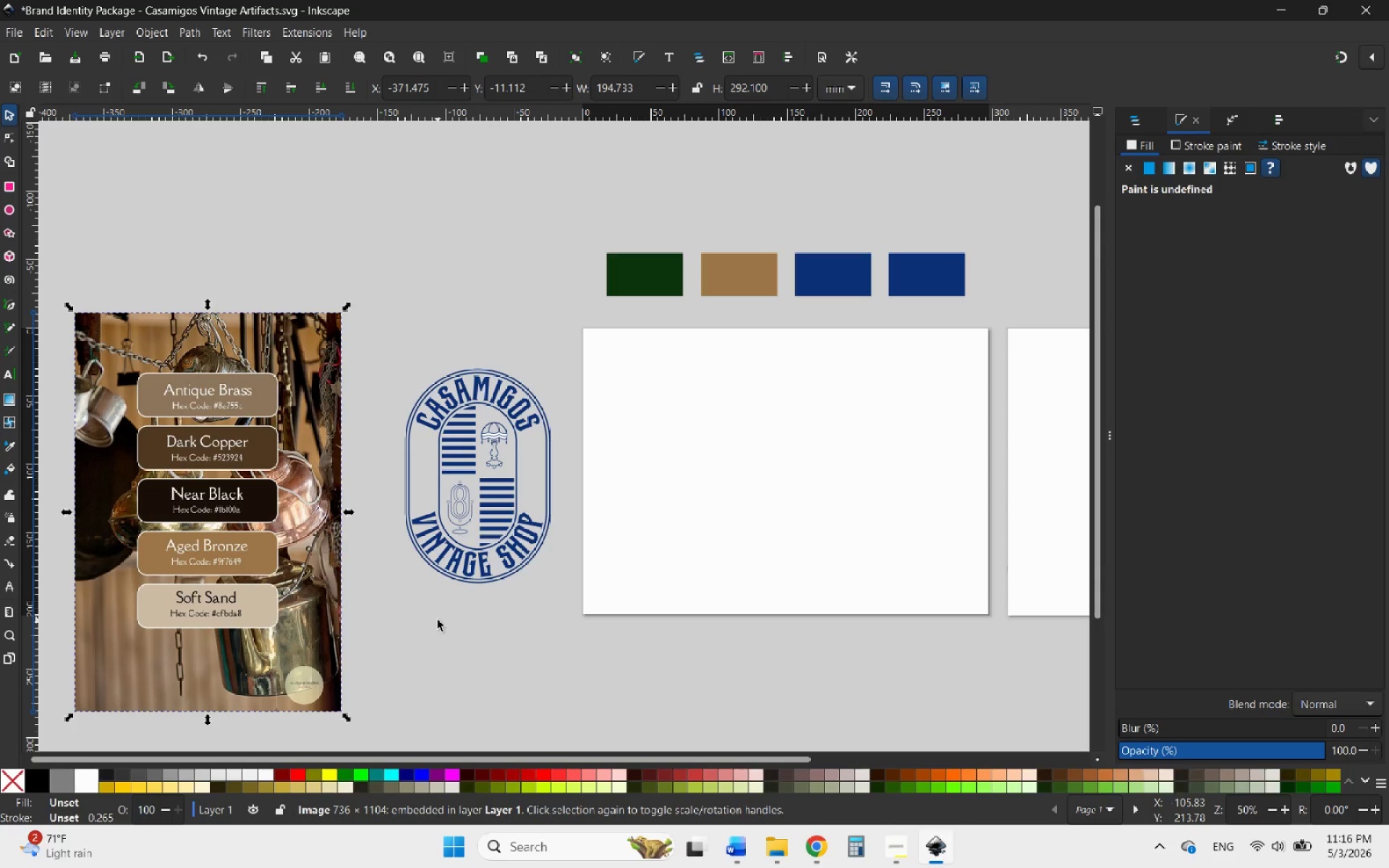 
left_click_drag(start_coordinate=[284, 467], to_coordinate=[331, 383])
 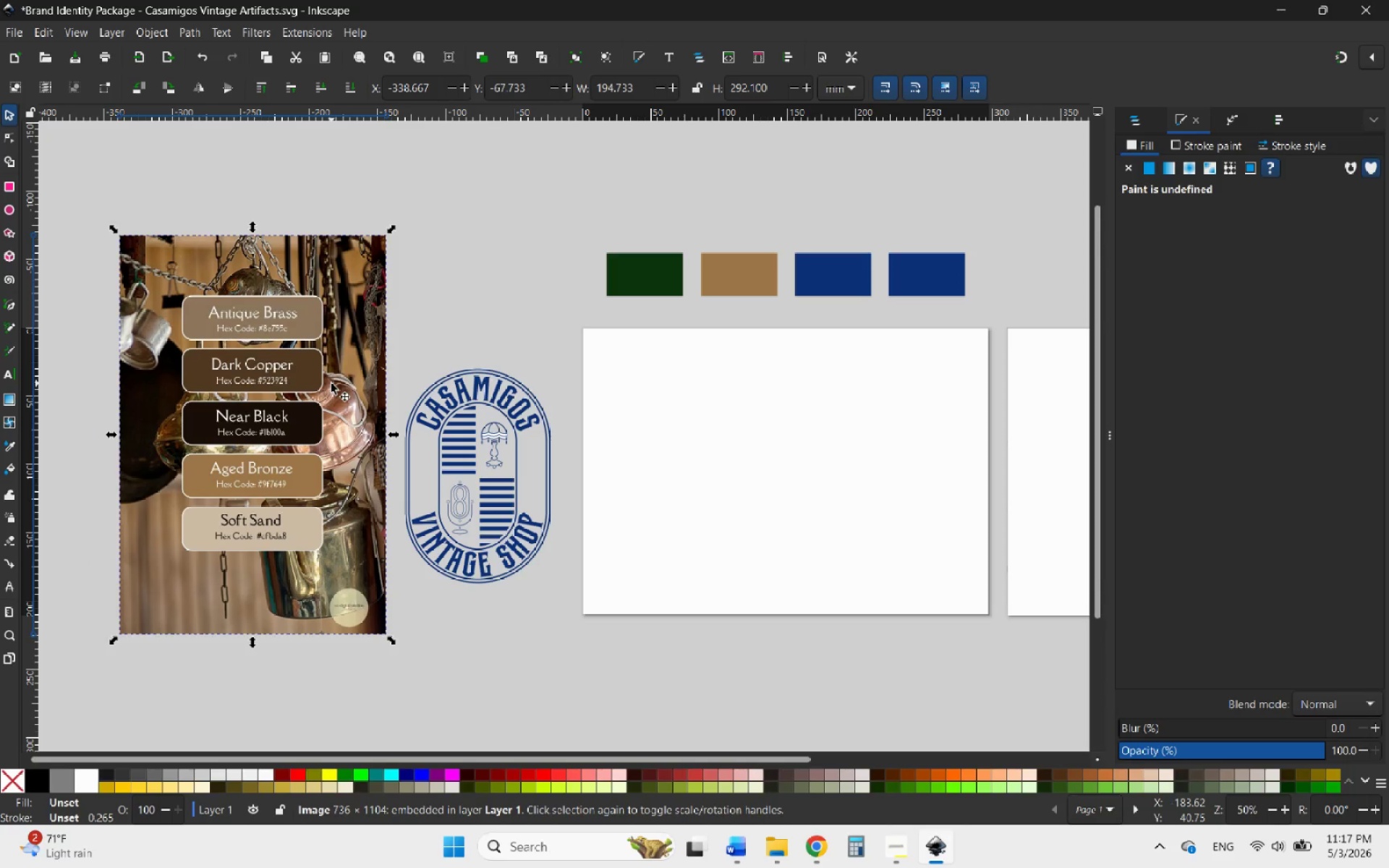 
key(Delete)
 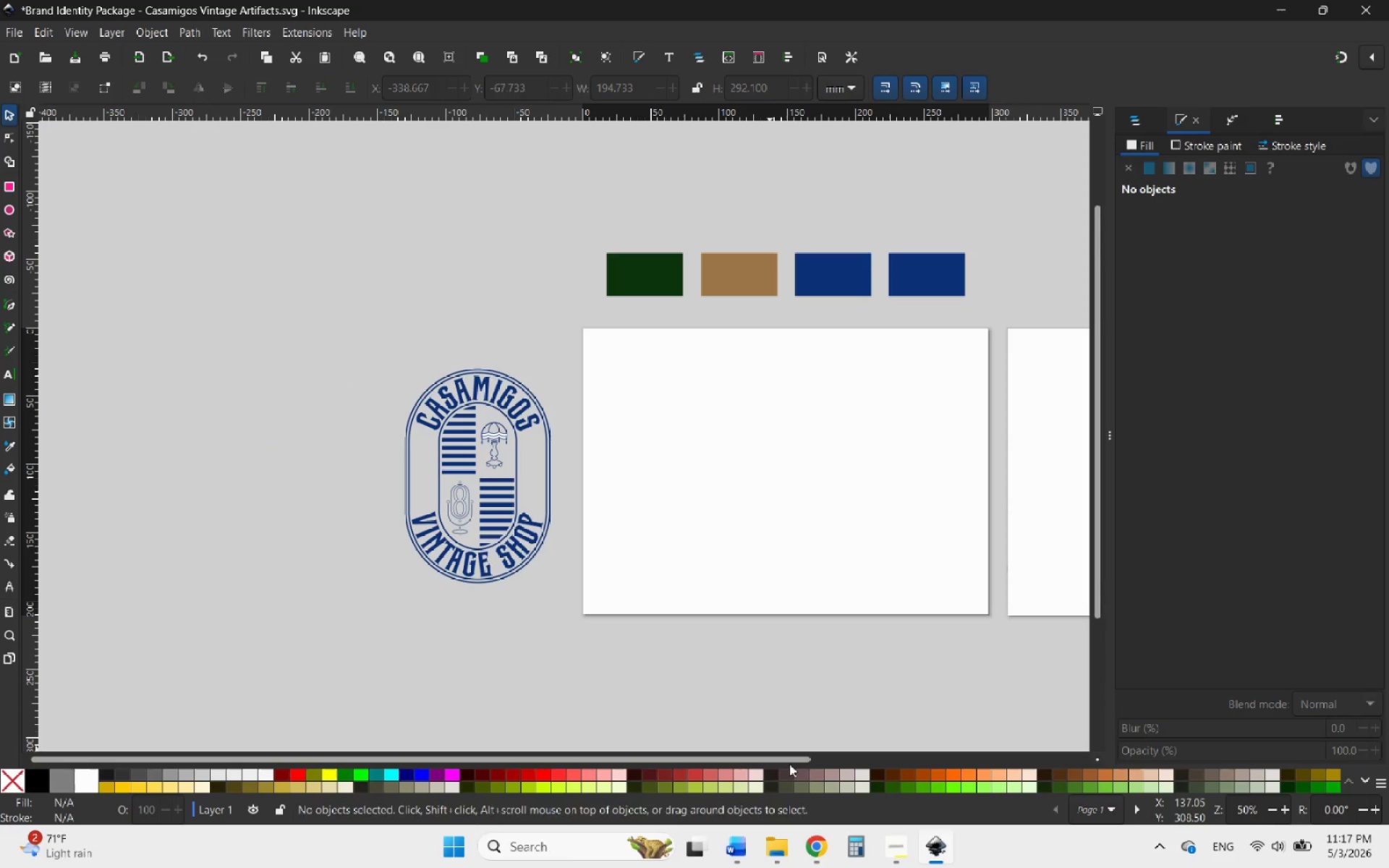 
left_click([893, 841])